 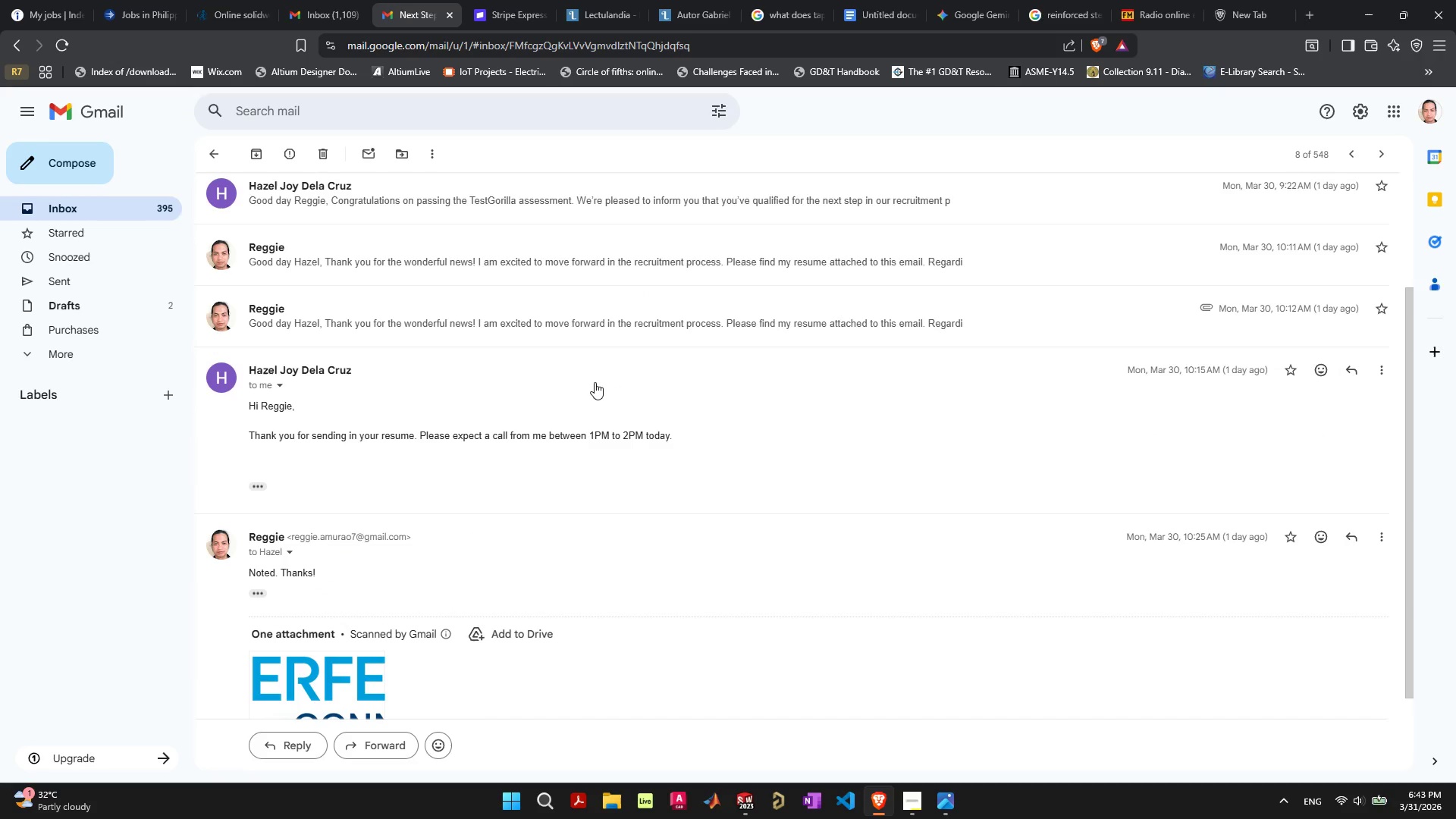 
scroll: coordinate [524, 392], scroll_direction: up, amount: 2.0
 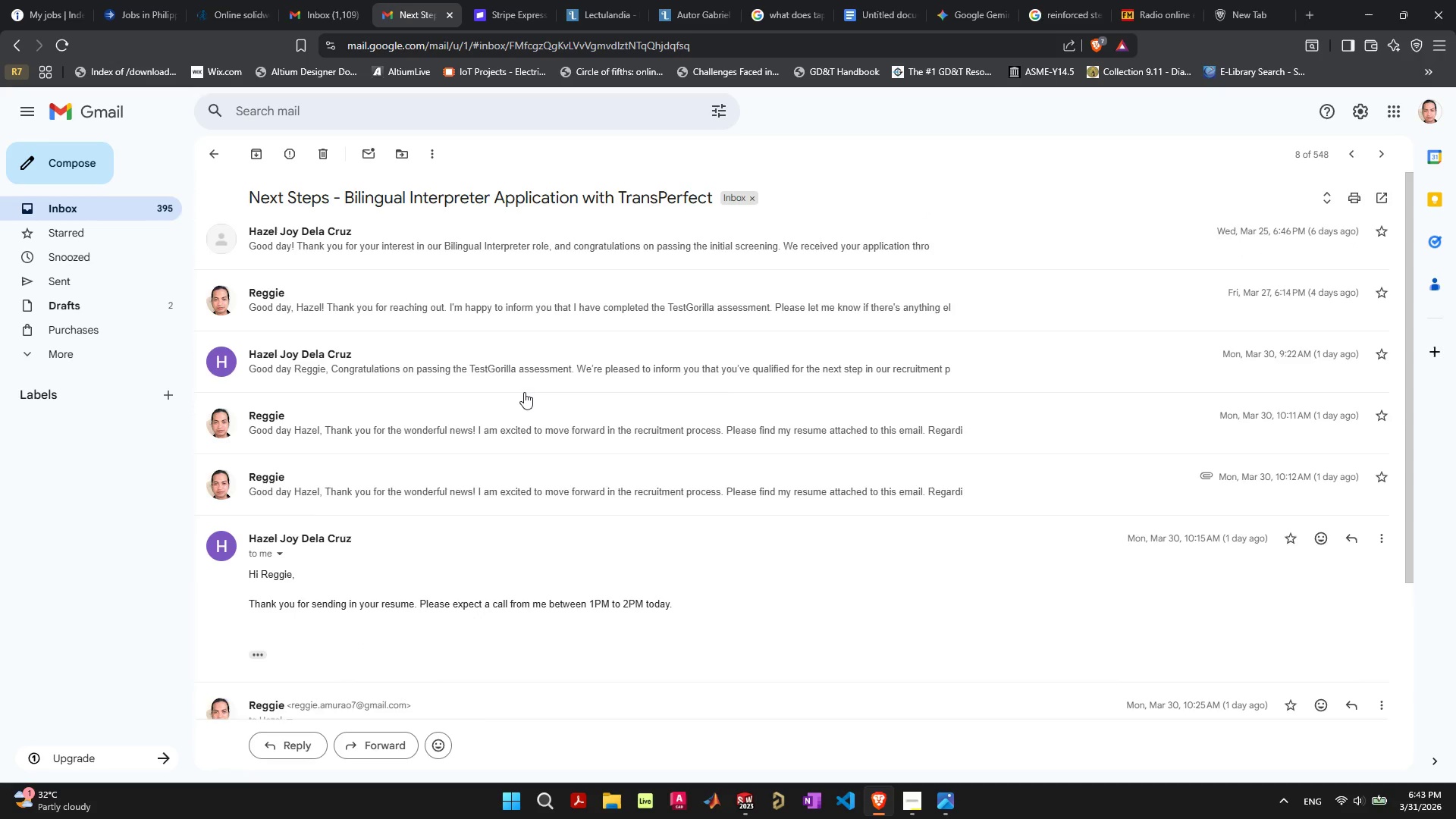 
scroll: coordinate [524, 393], scroll_direction: down, amount: 4.0
 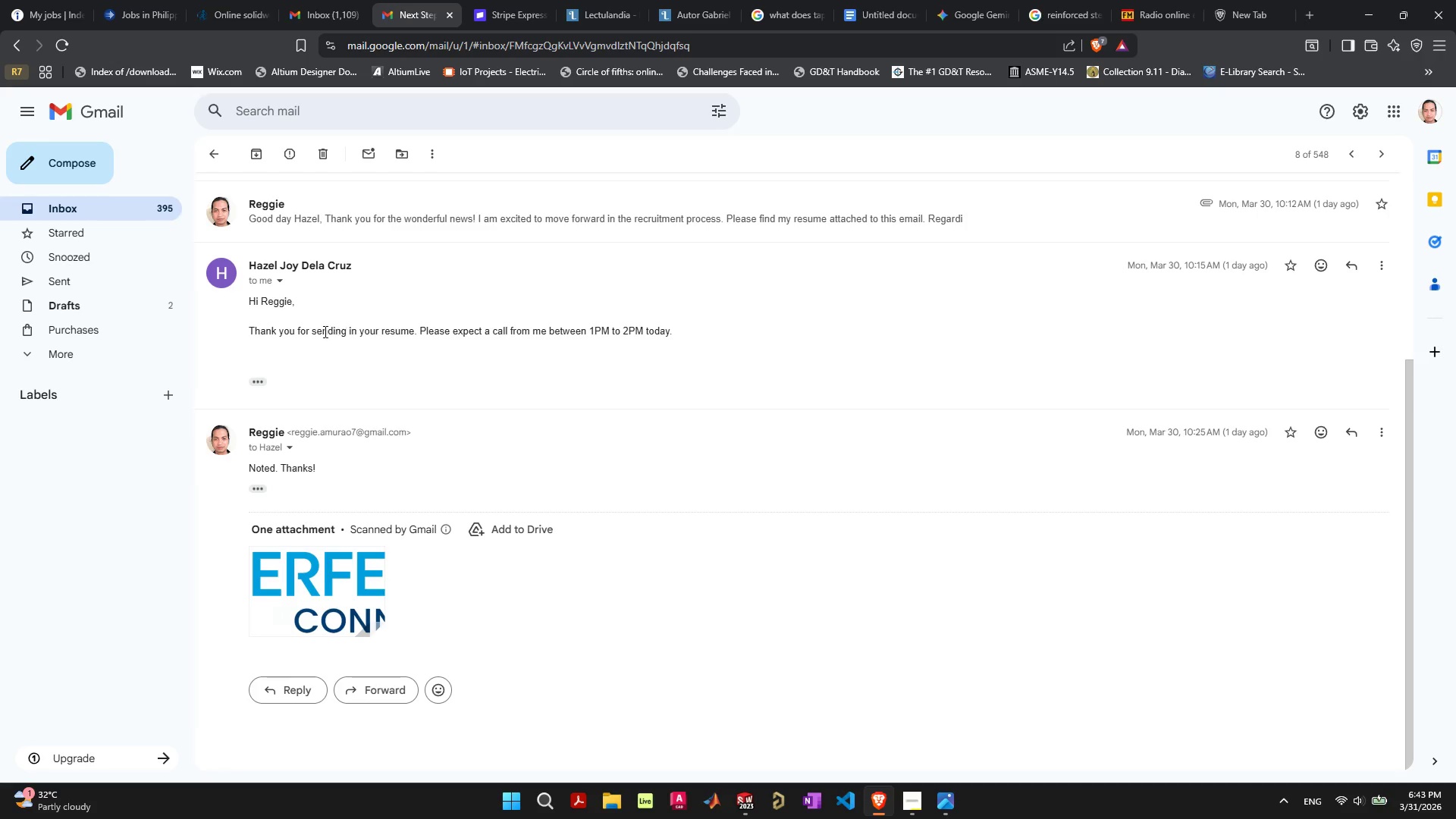 
left_click([323, 333])
 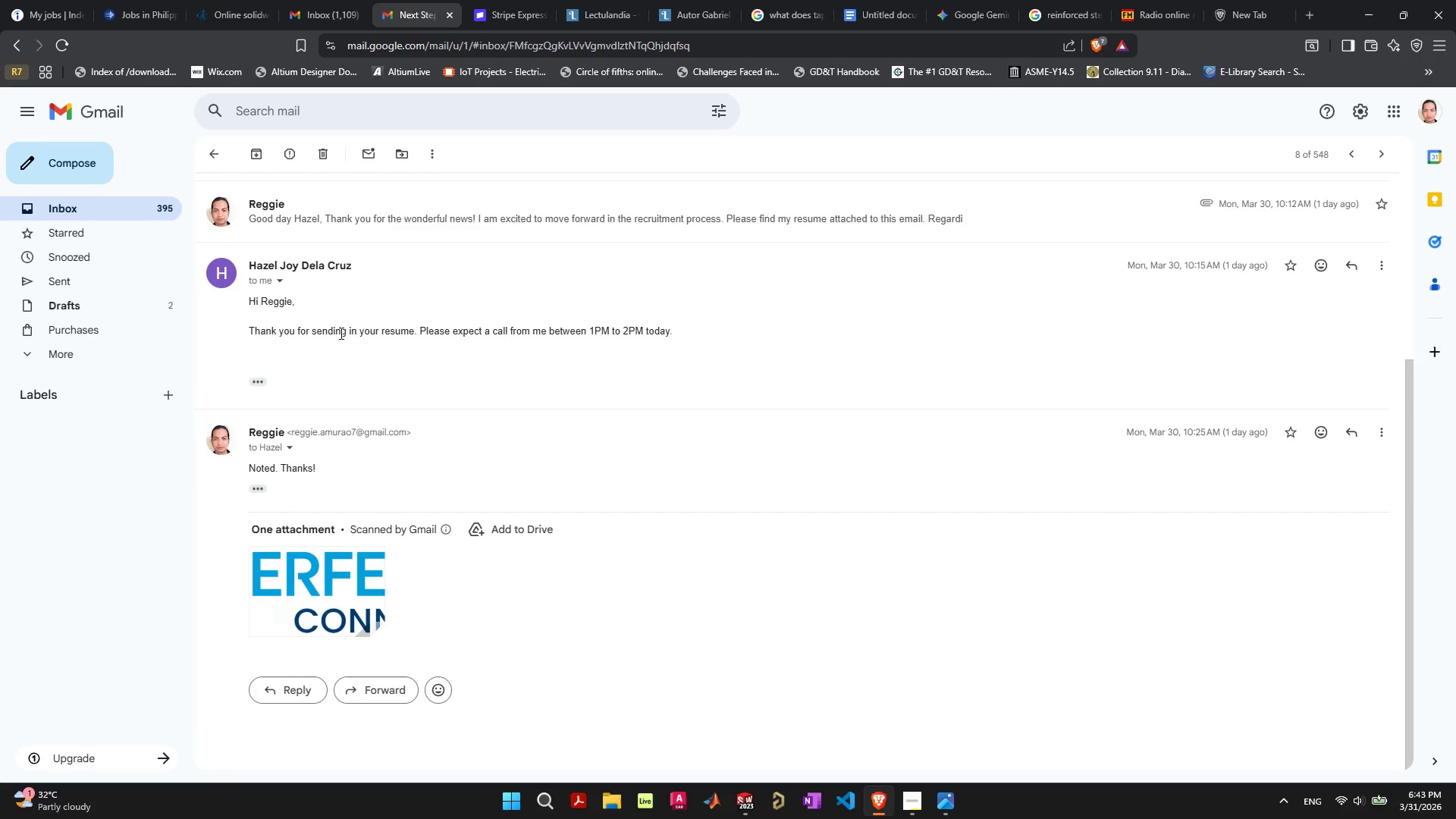 
double_click([340, 333])
 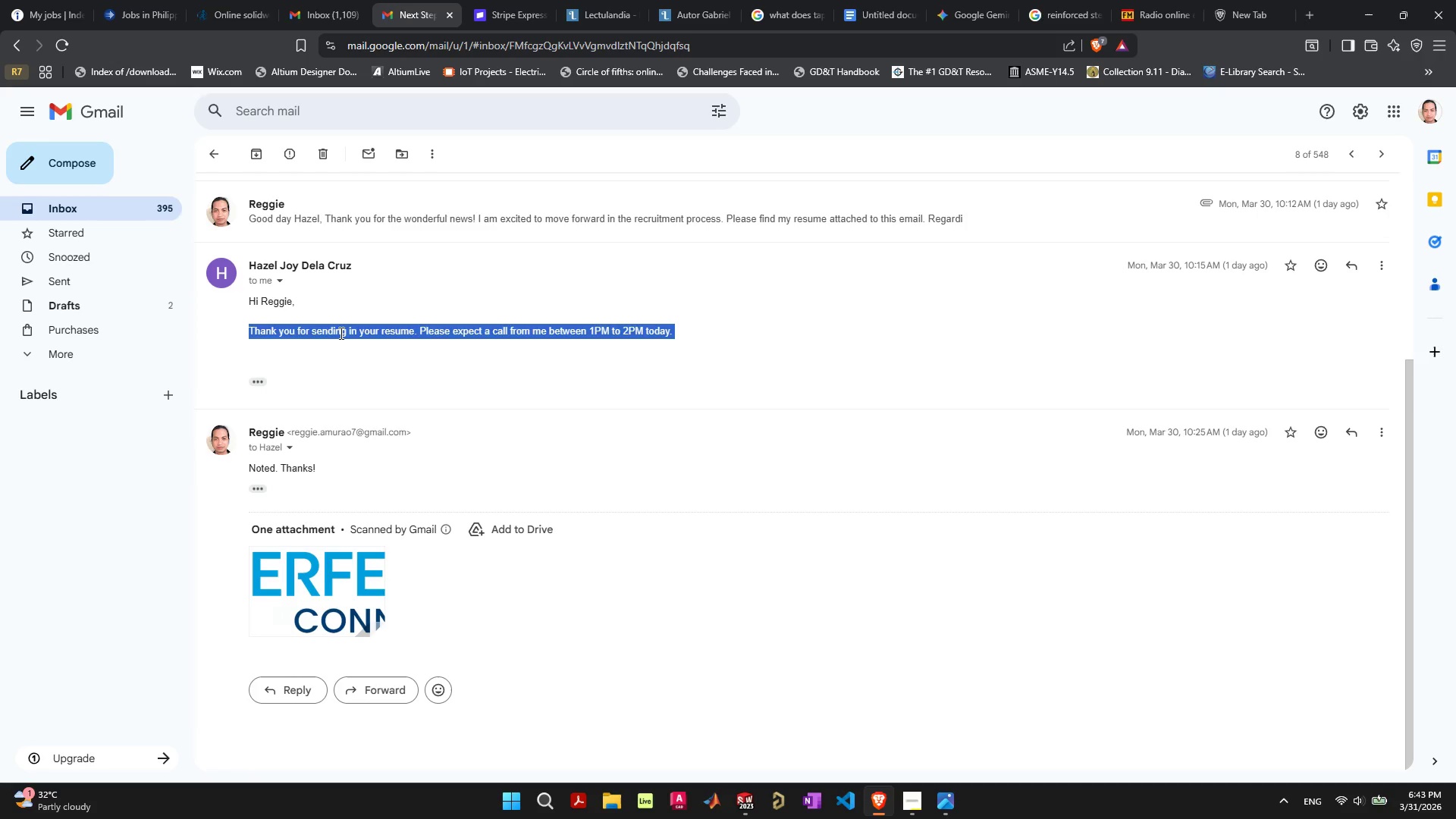 
triple_click([340, 333])
 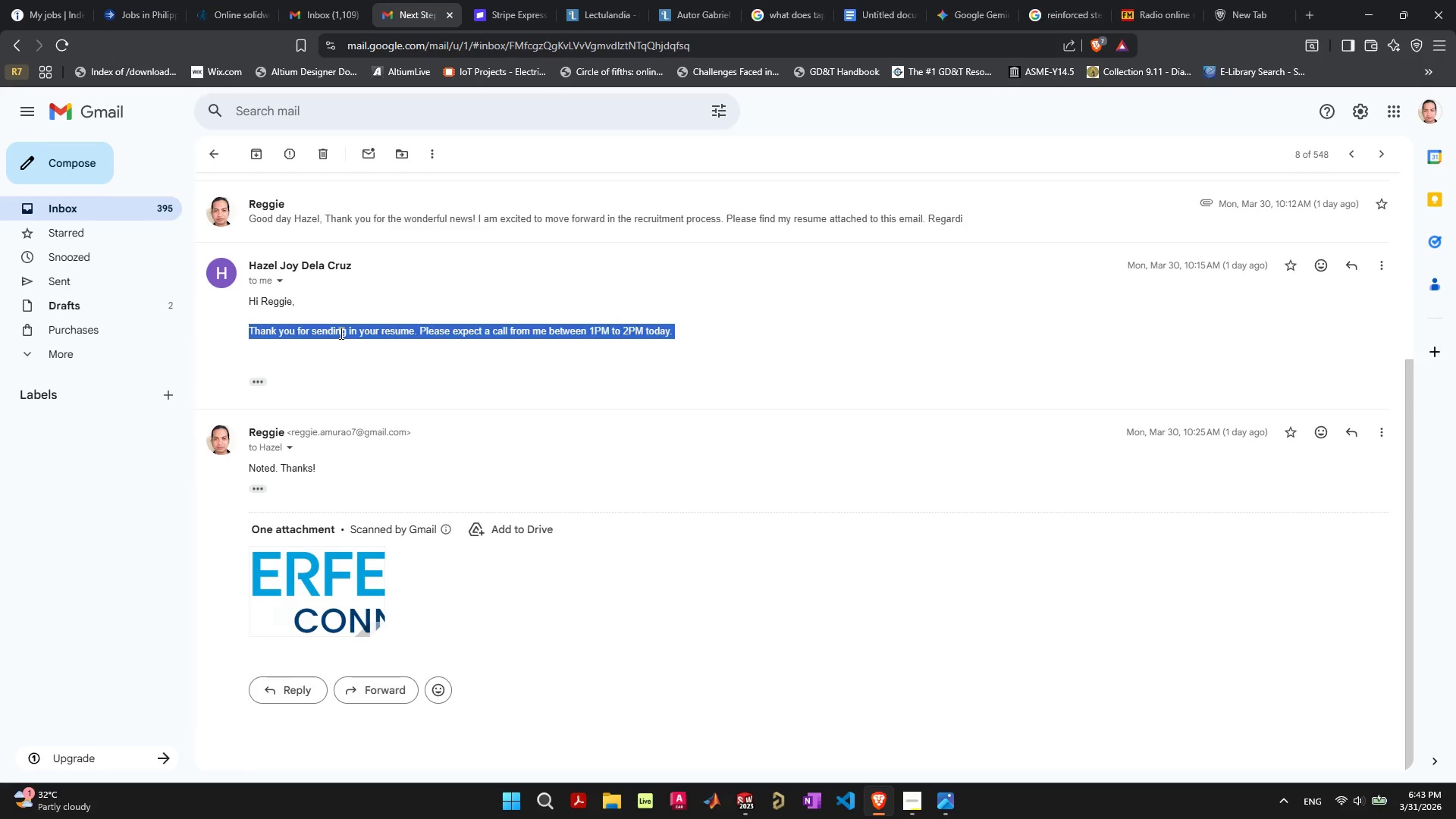 
left_click([340, 333])
 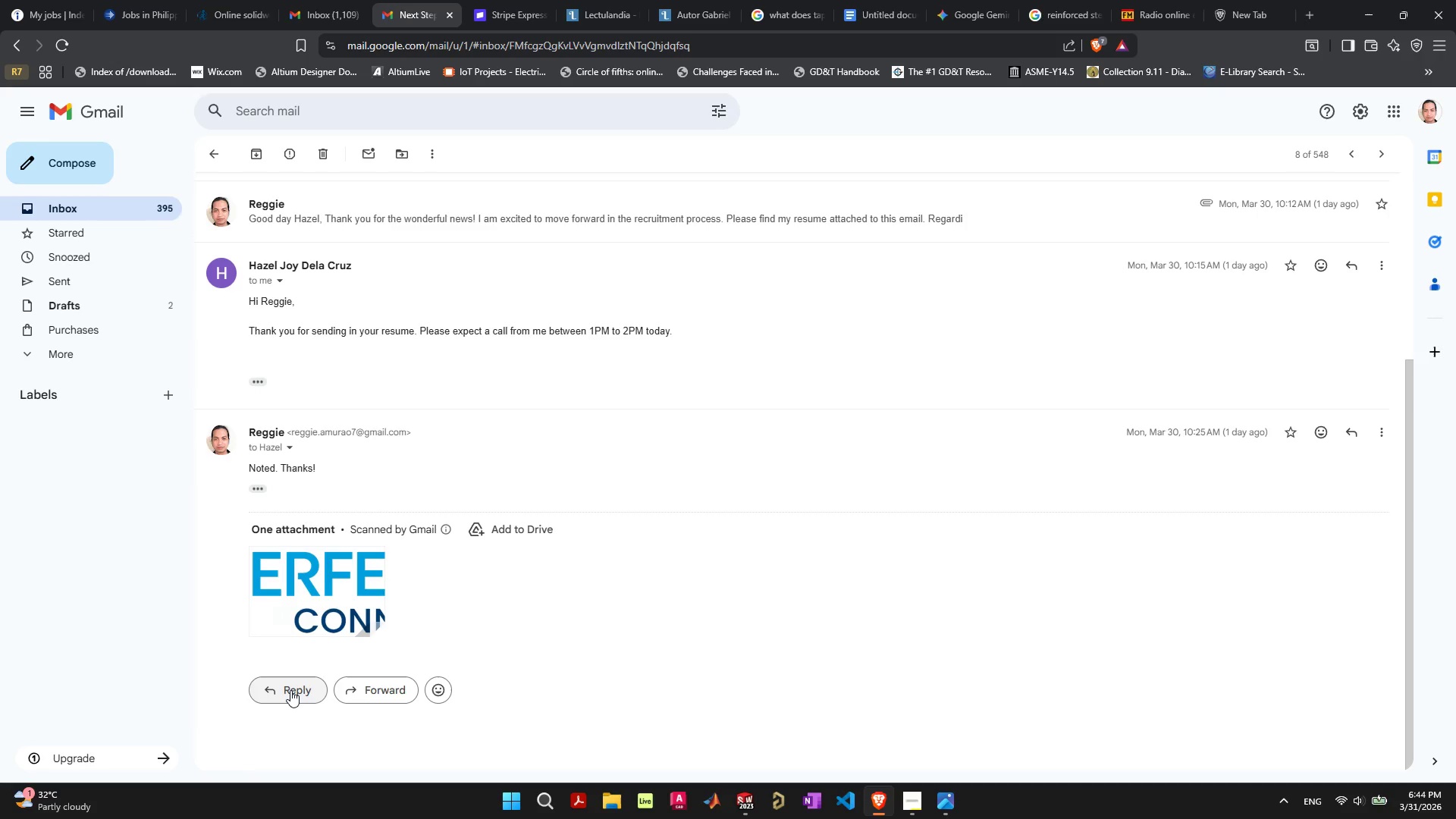 
wait(6.7)
 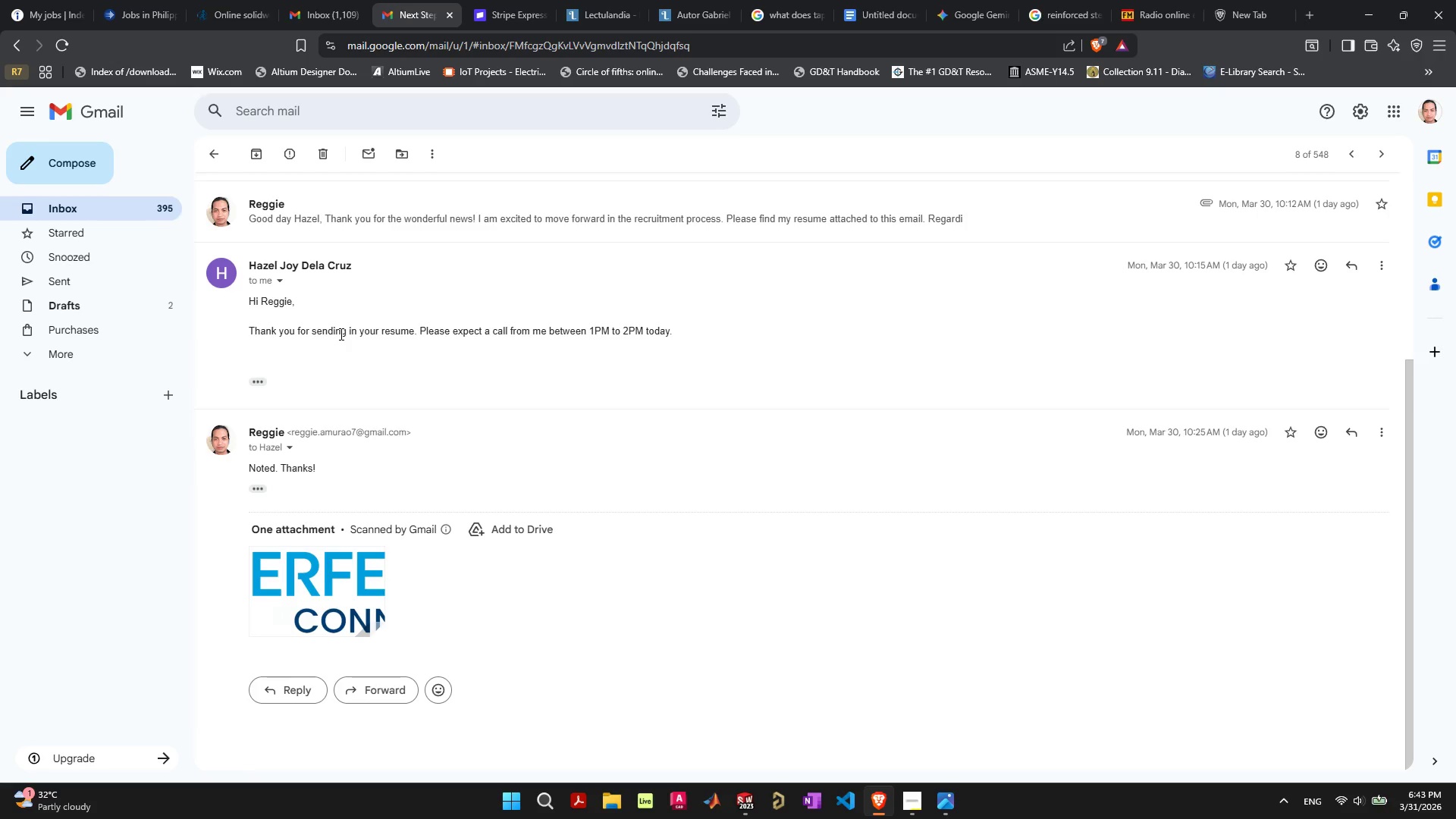 
left_click([290, 690])
 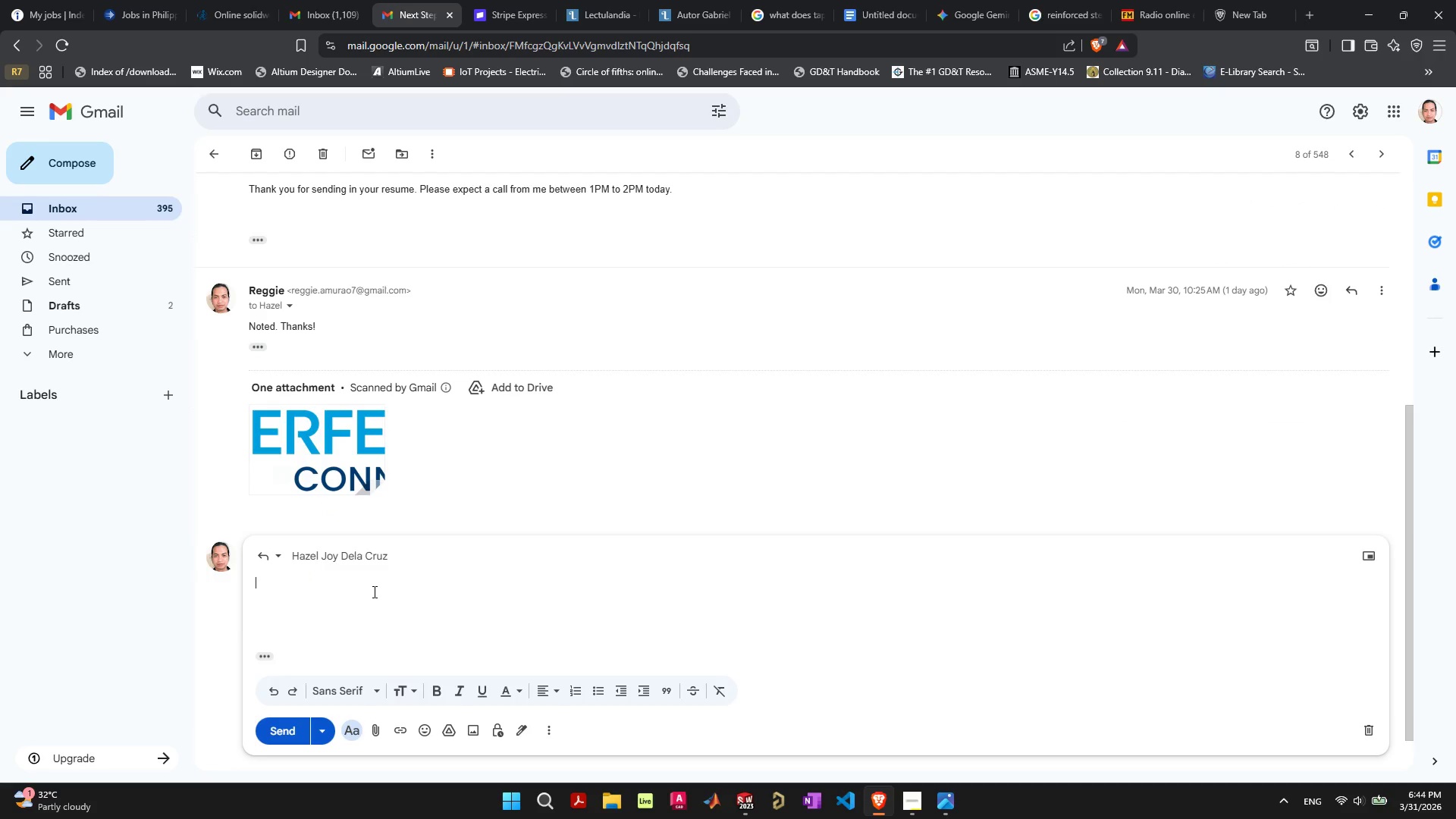 
left_click([372, 595])
 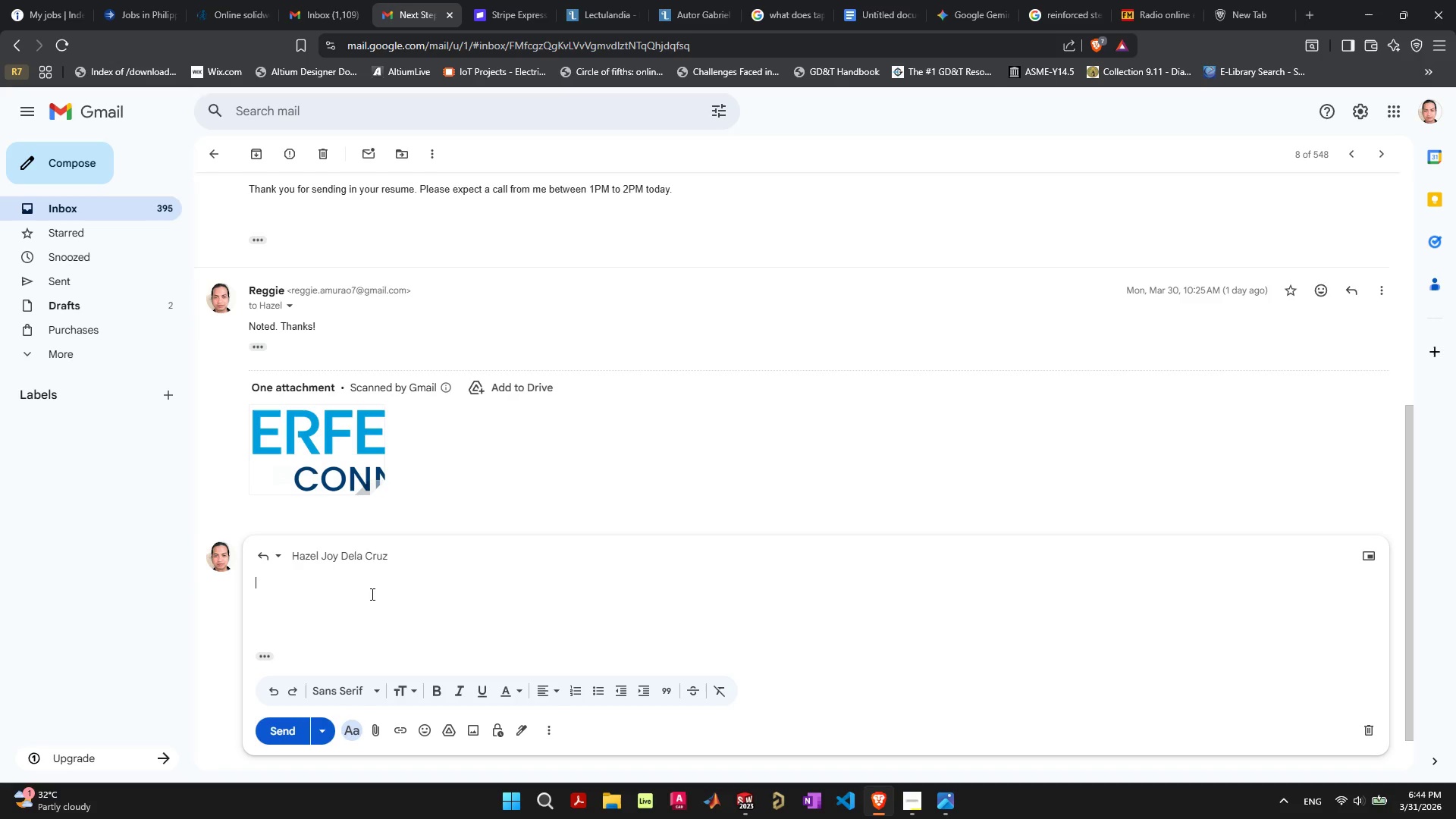 
type(Hi Hazel,)
 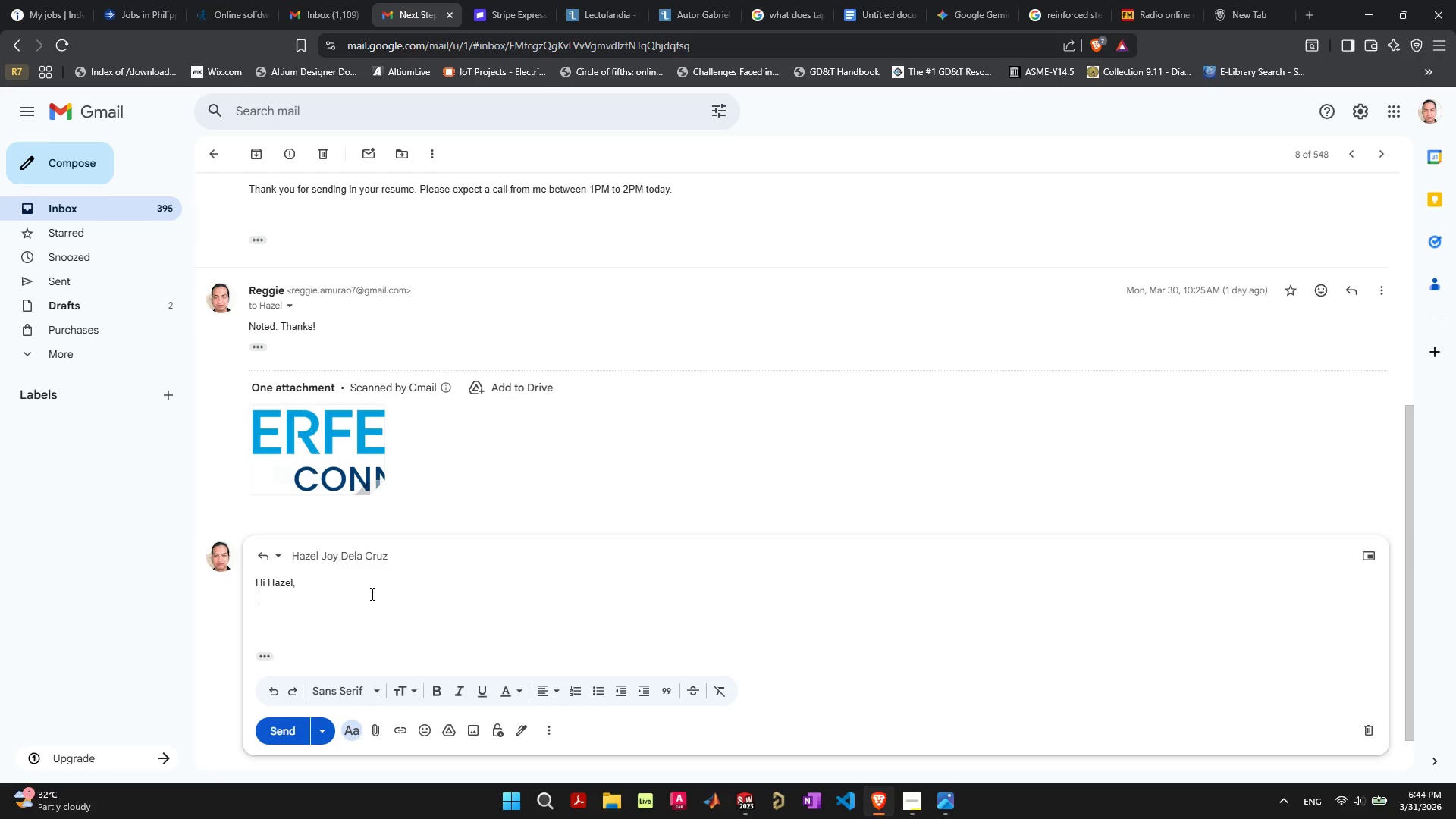 
key(Enter)
 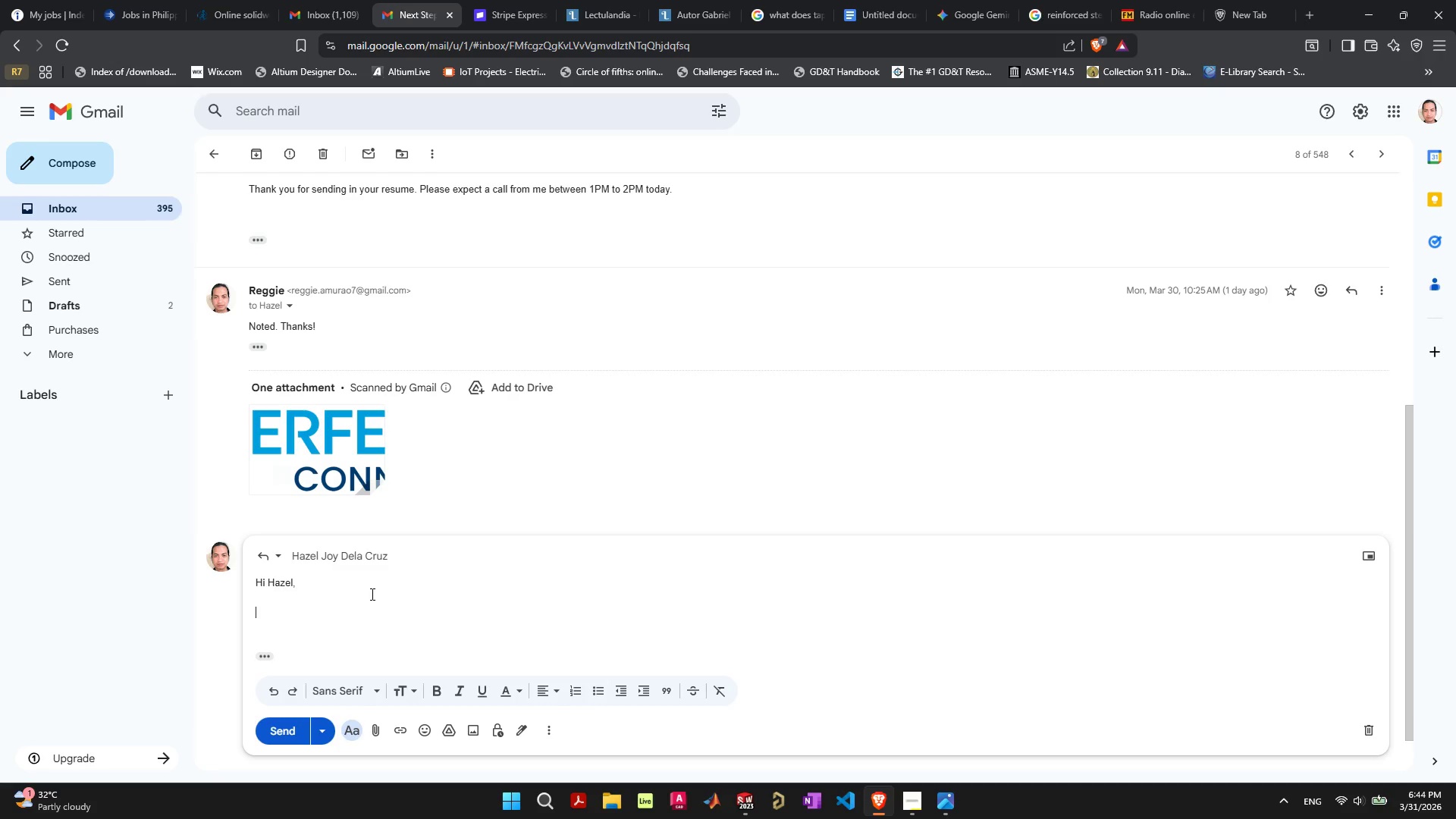 
key(Enter)
 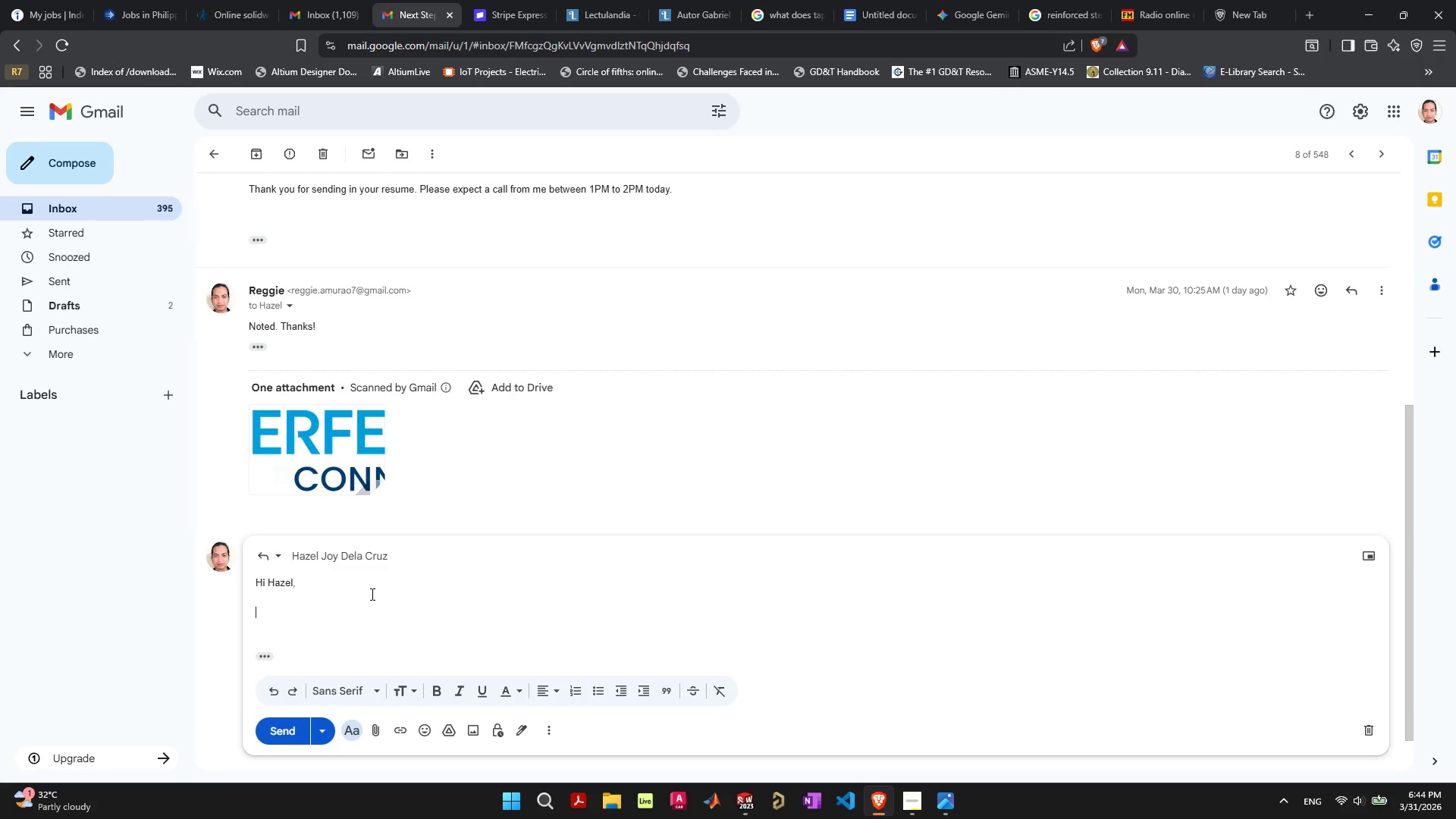 
type(Willl )
key(Backspace)
key(Backspace)
type( I be re)
 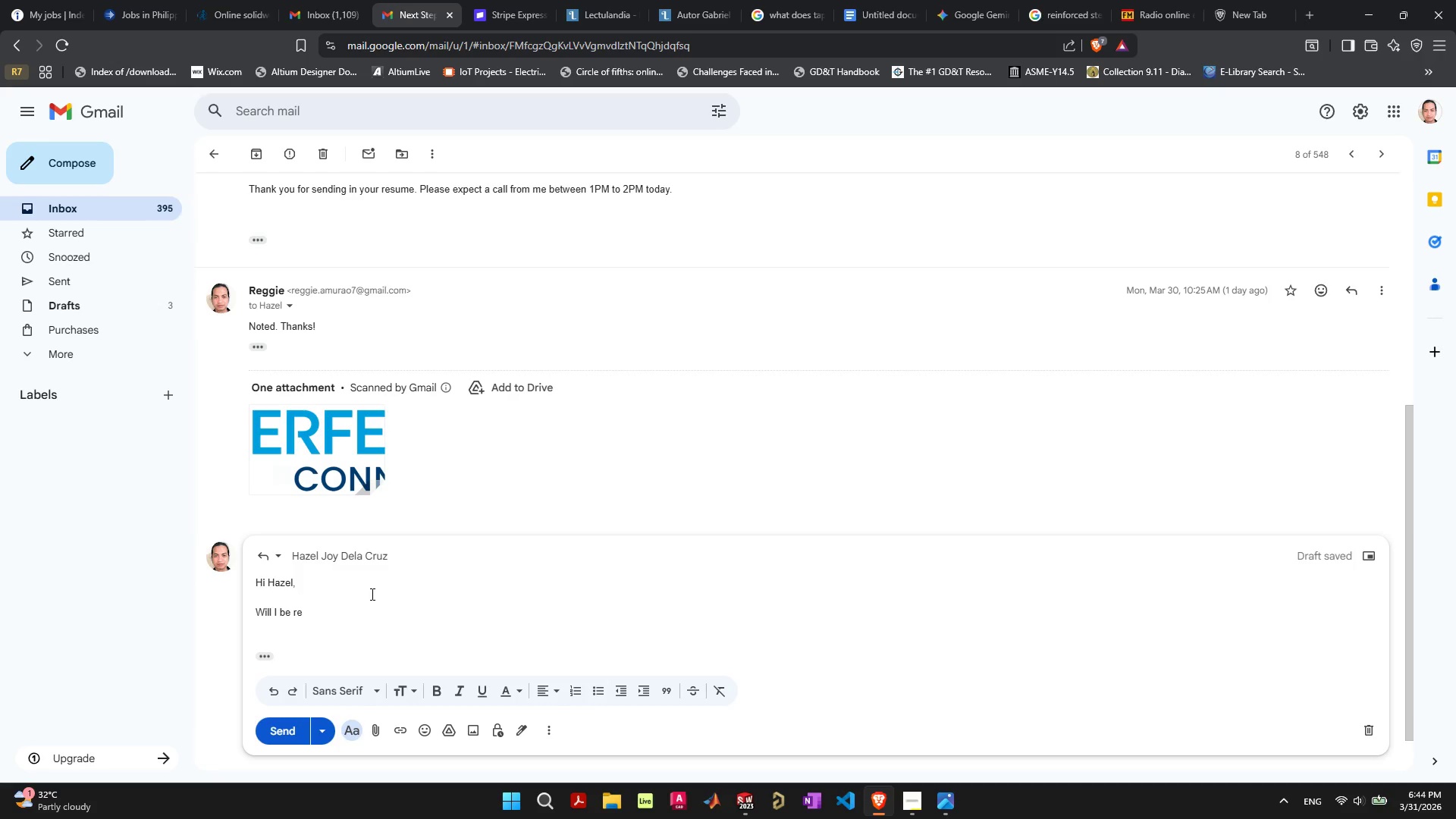 
wait(5.39)
 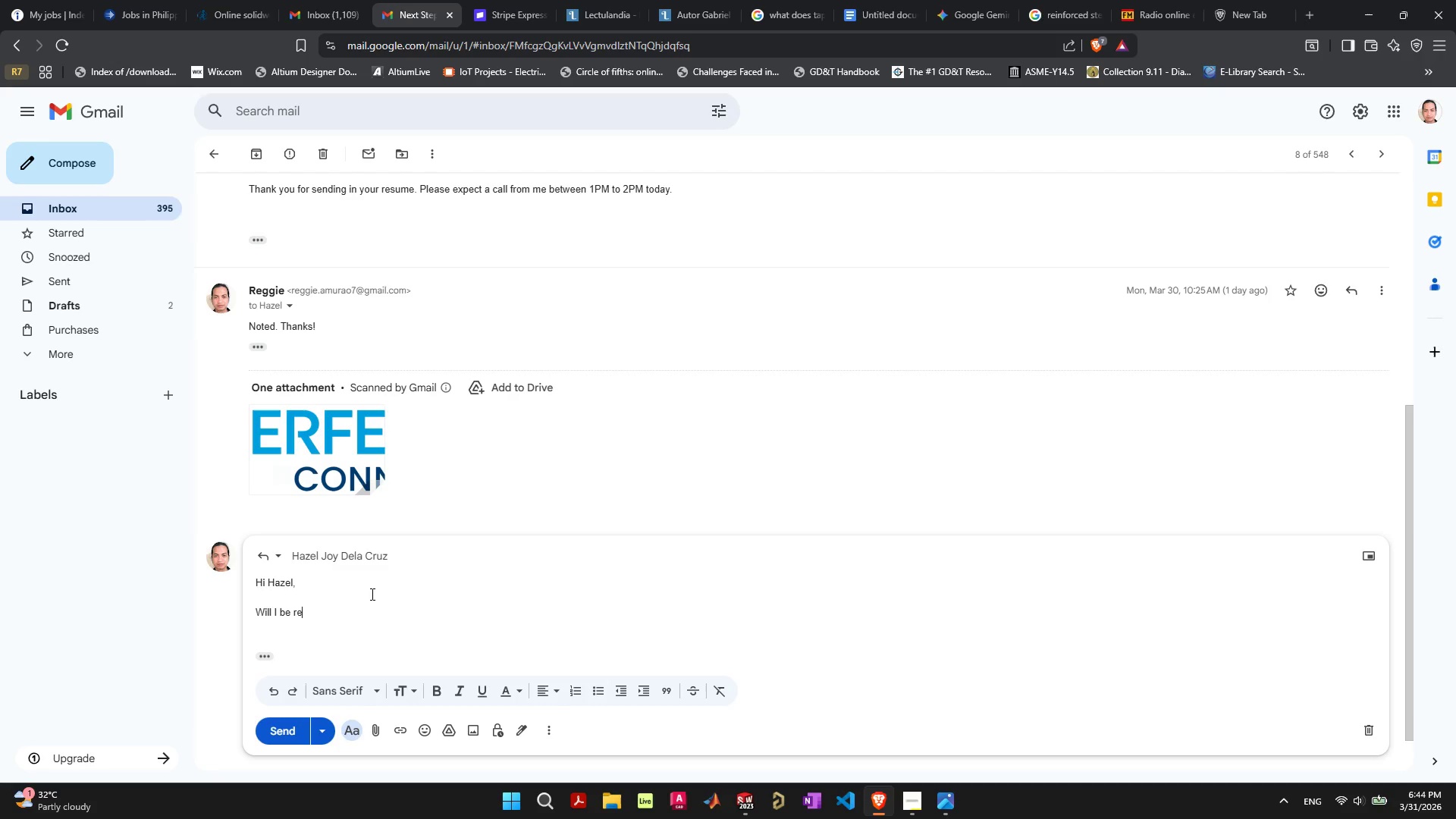 
type(ceive)
key(Backspace)
type(ing )
 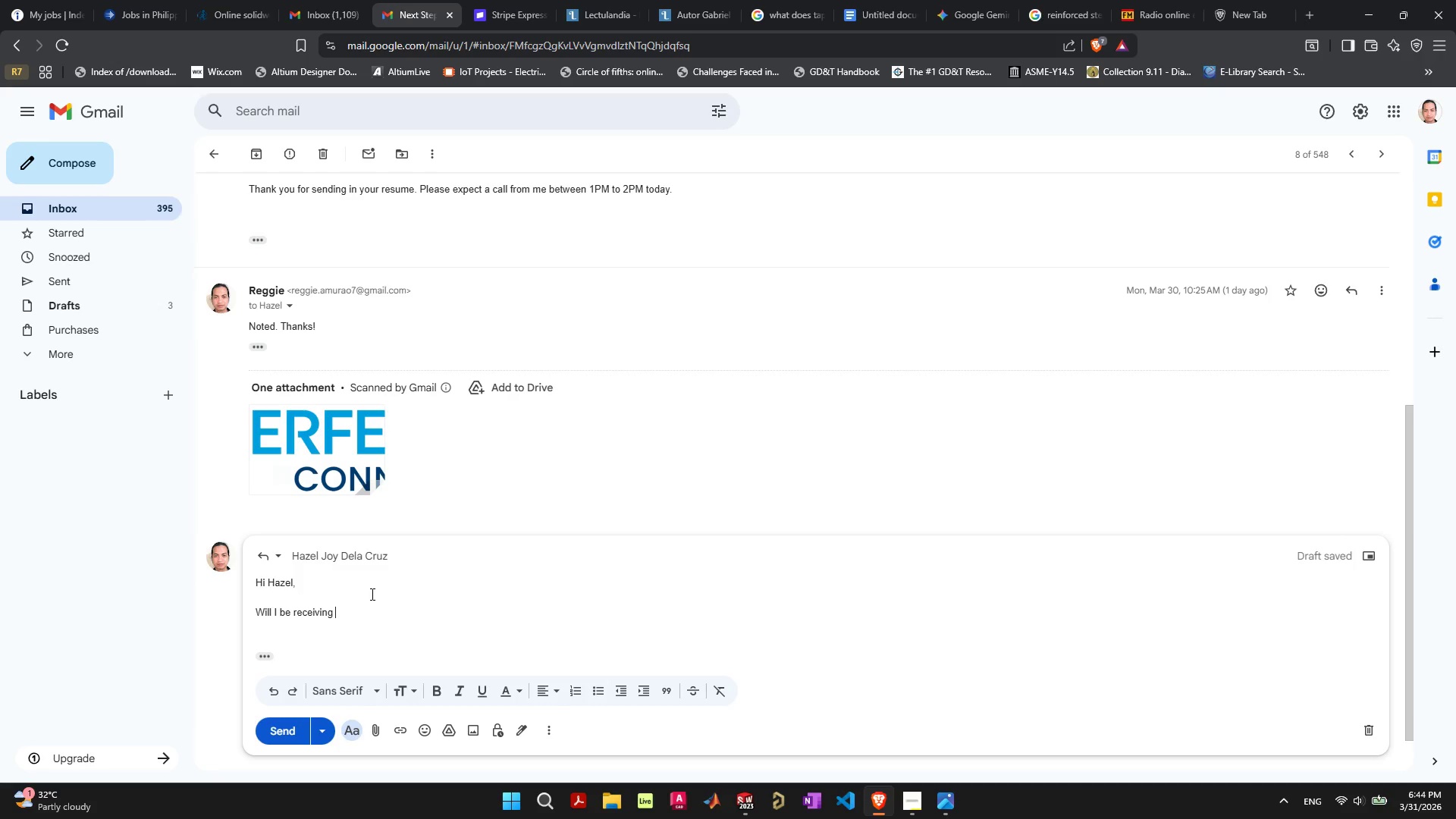 
wait(5.72)
 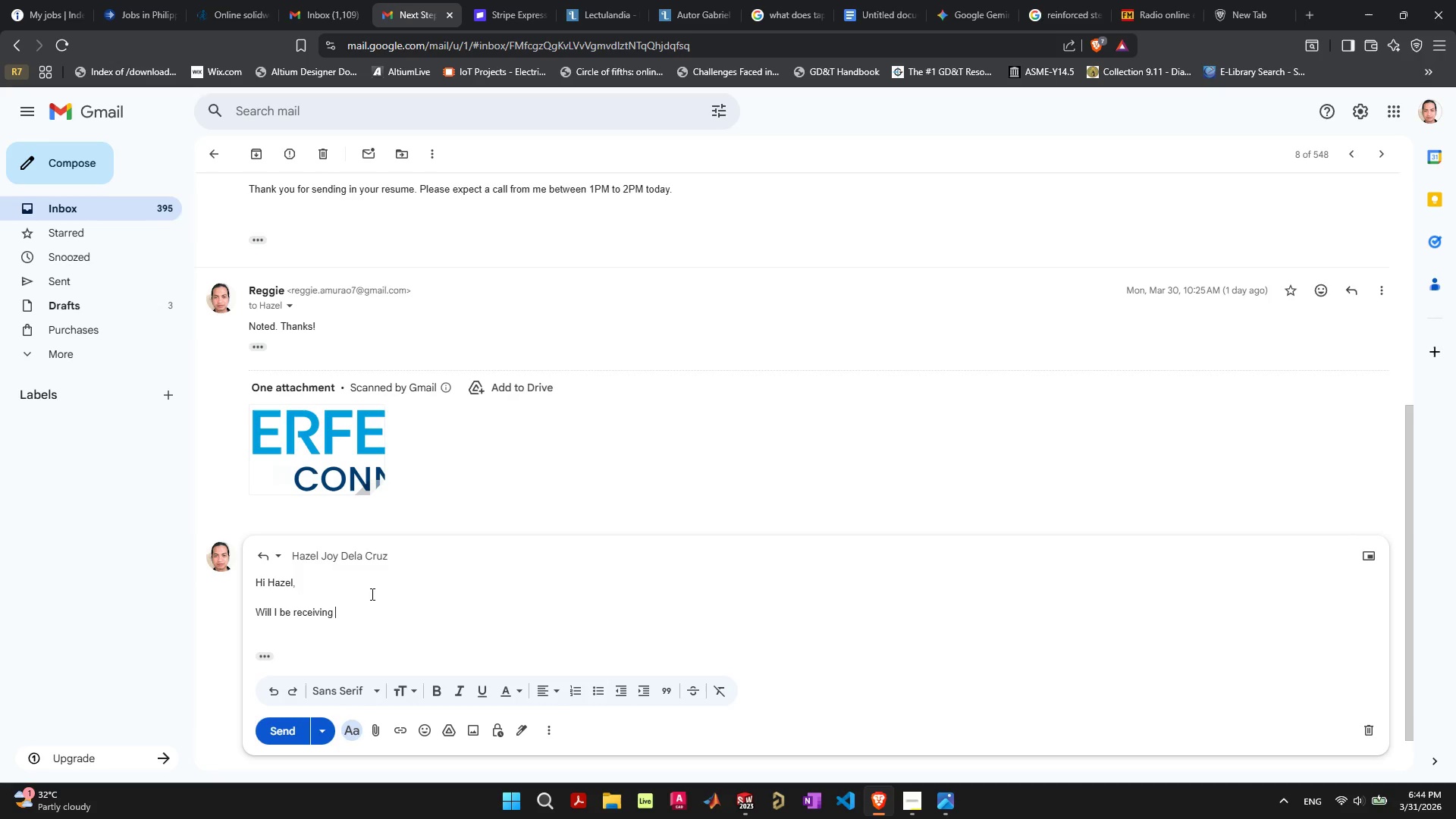 
type(any update )
key(Backspace)
type(s to )
key(Backspace)
type(day w)
key(Backspace)
type(regarding my application. )
key(Backspace)
key(Backspace)
type(? )
 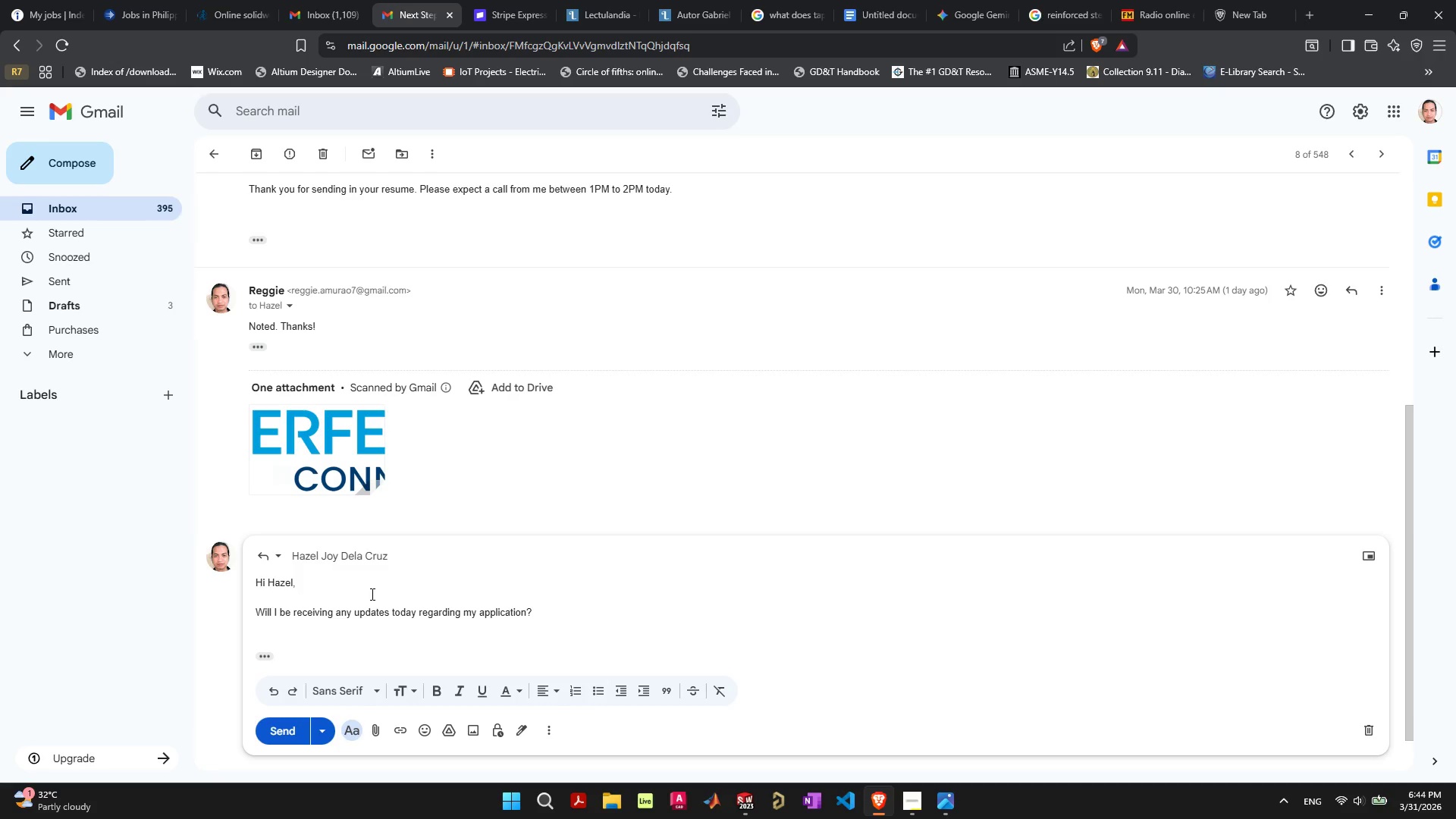 
wait(5.03)
 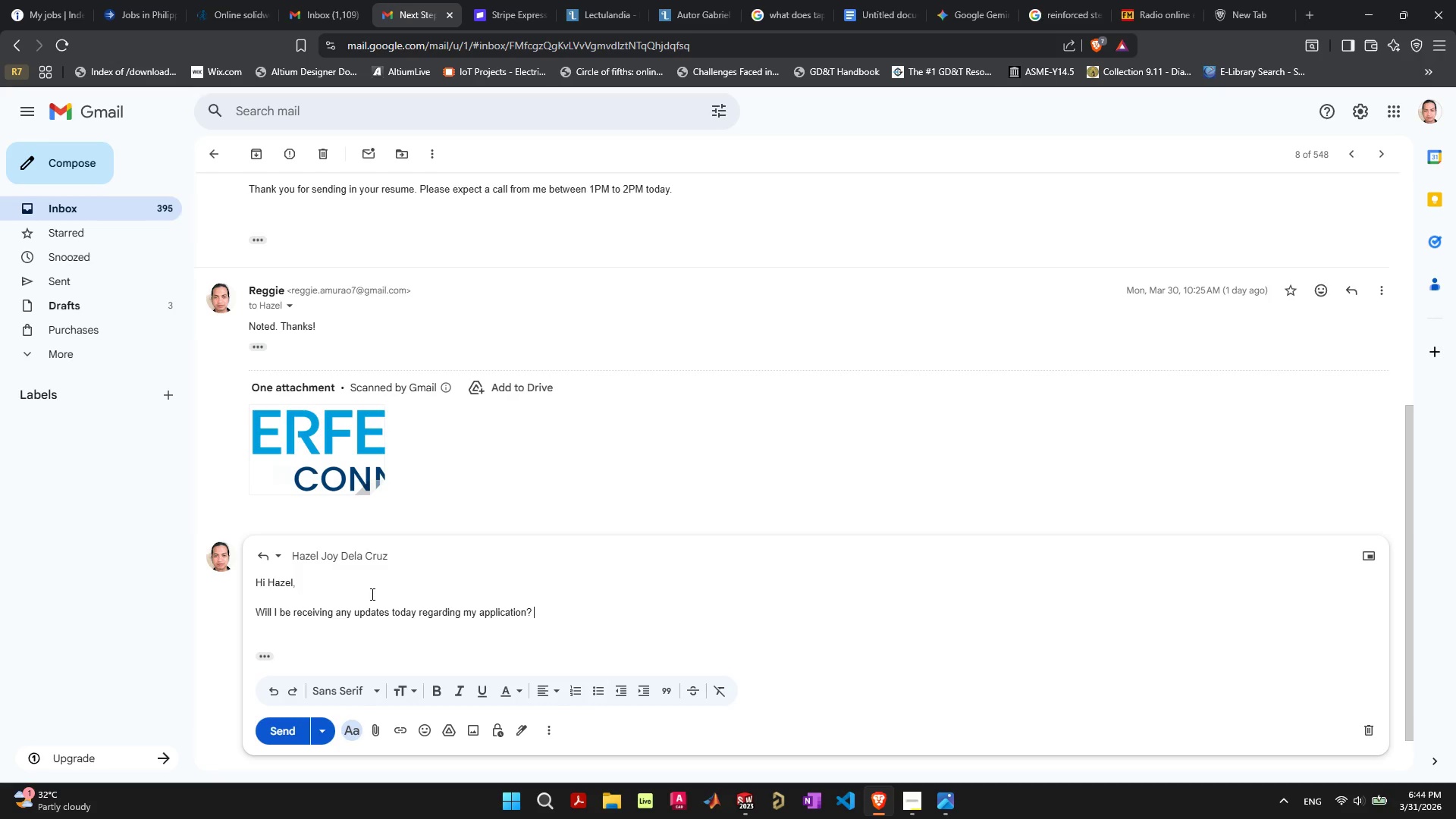 
key(Shift+I)
 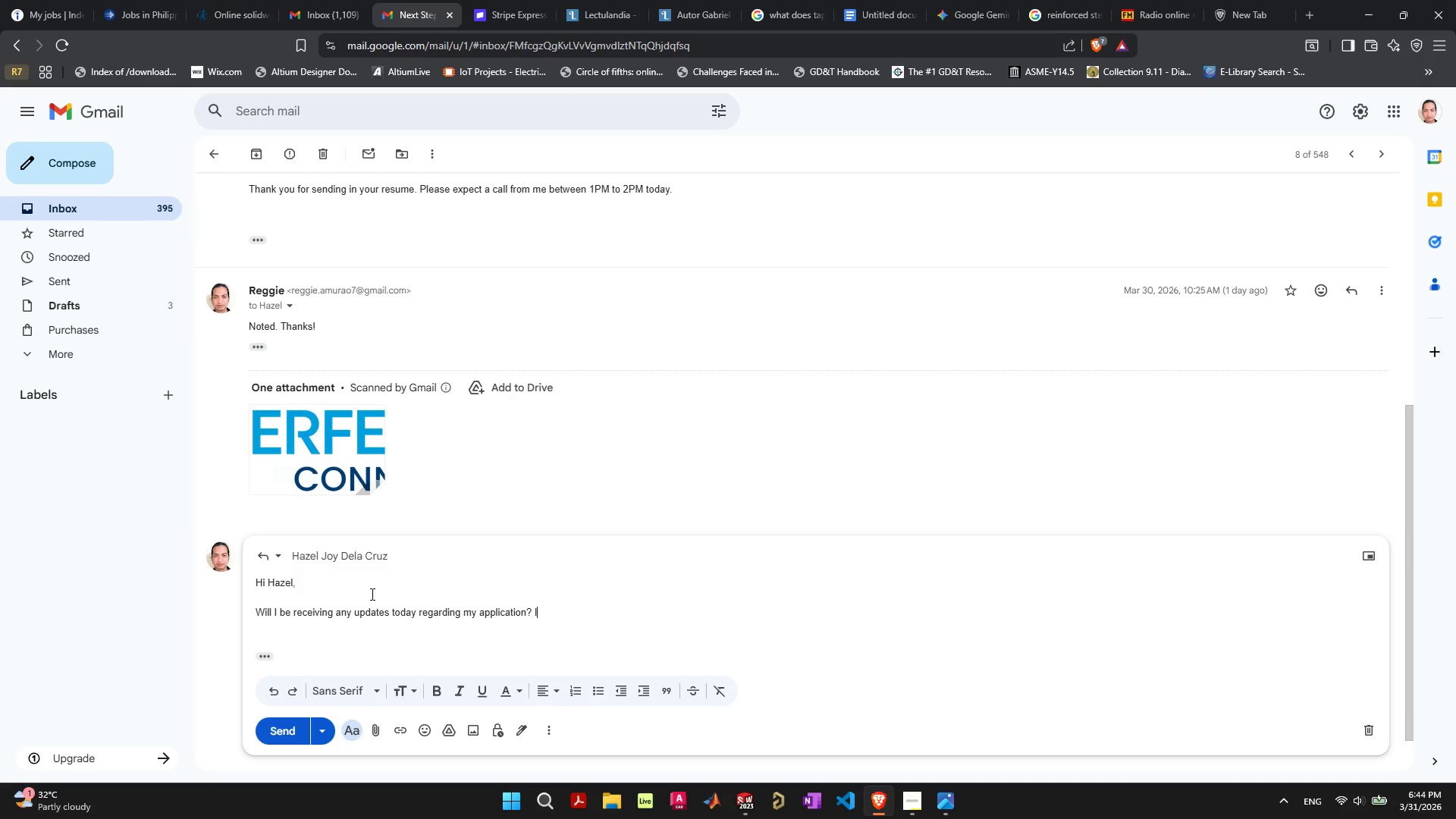 
key(Quote)
 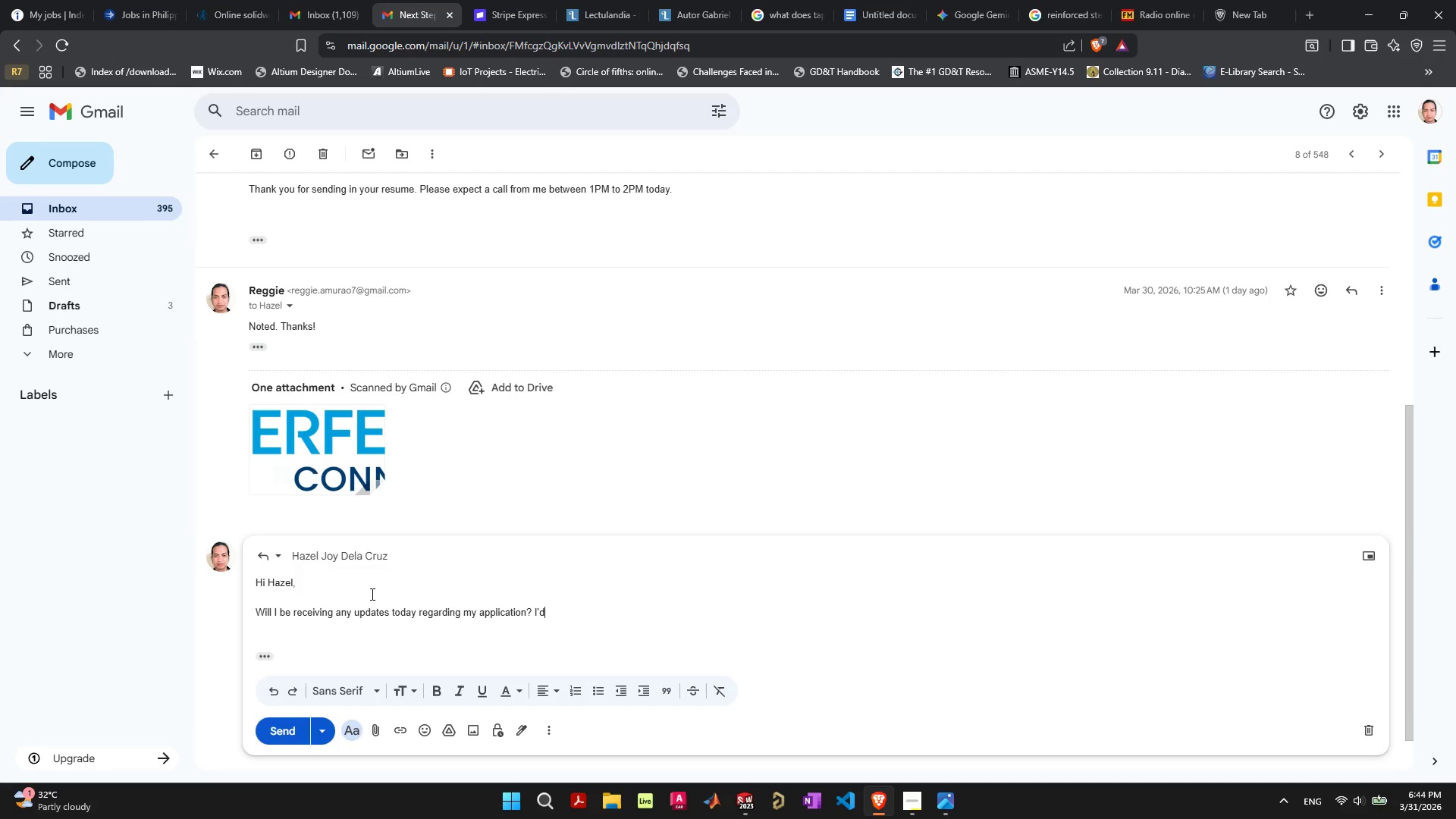 
key(D)
 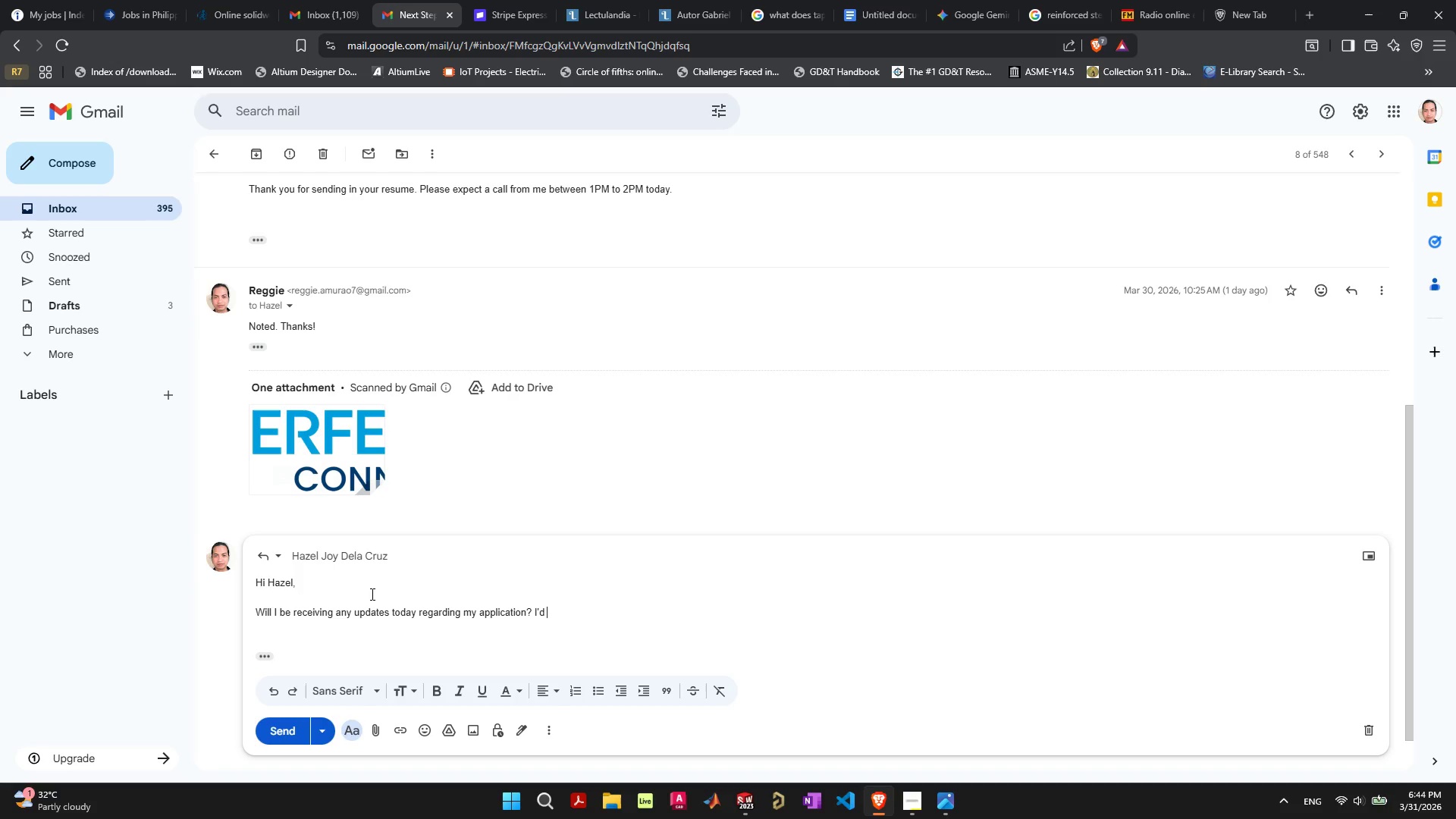 
key(Space)
 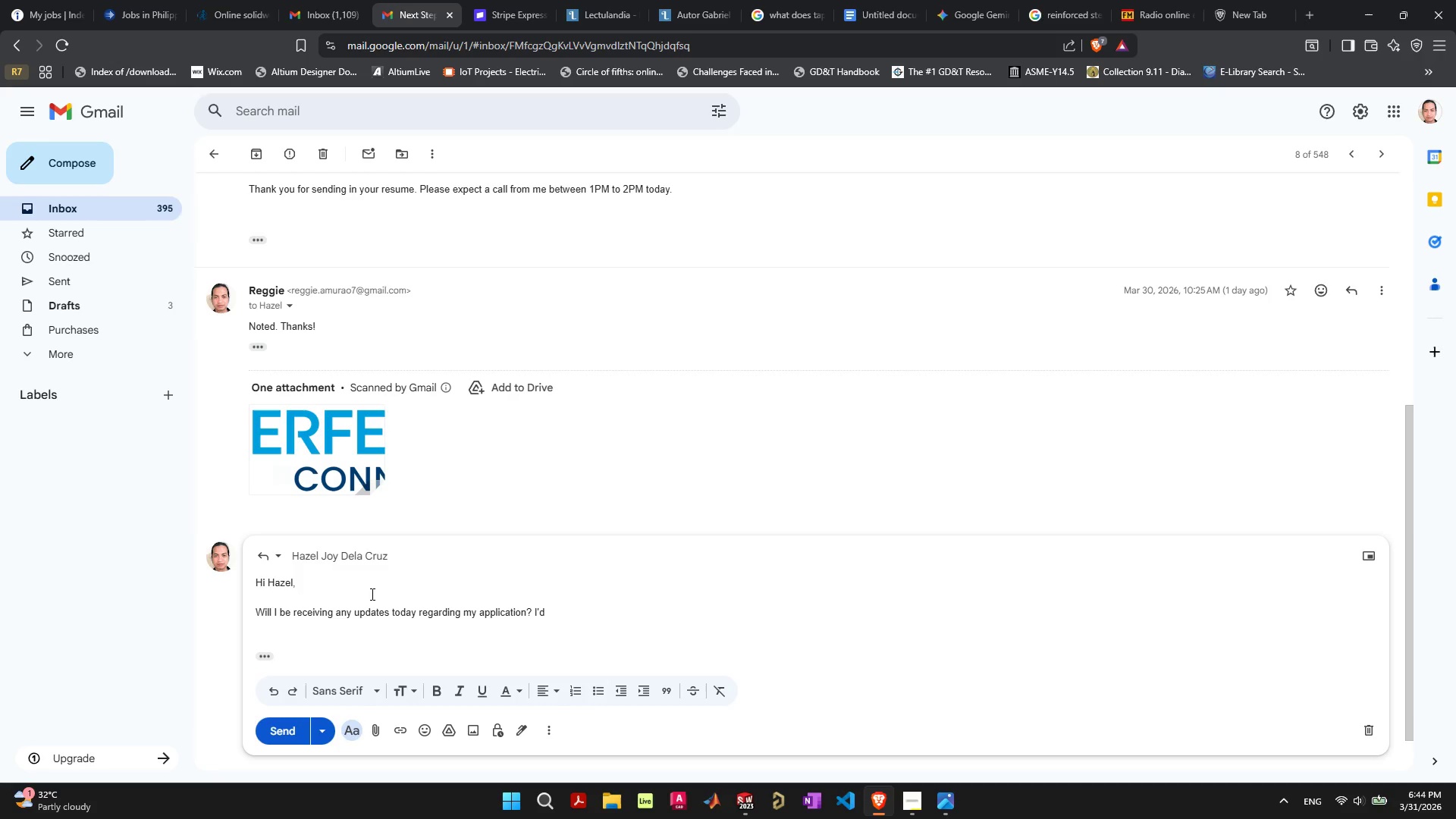 
key(Backspace)
 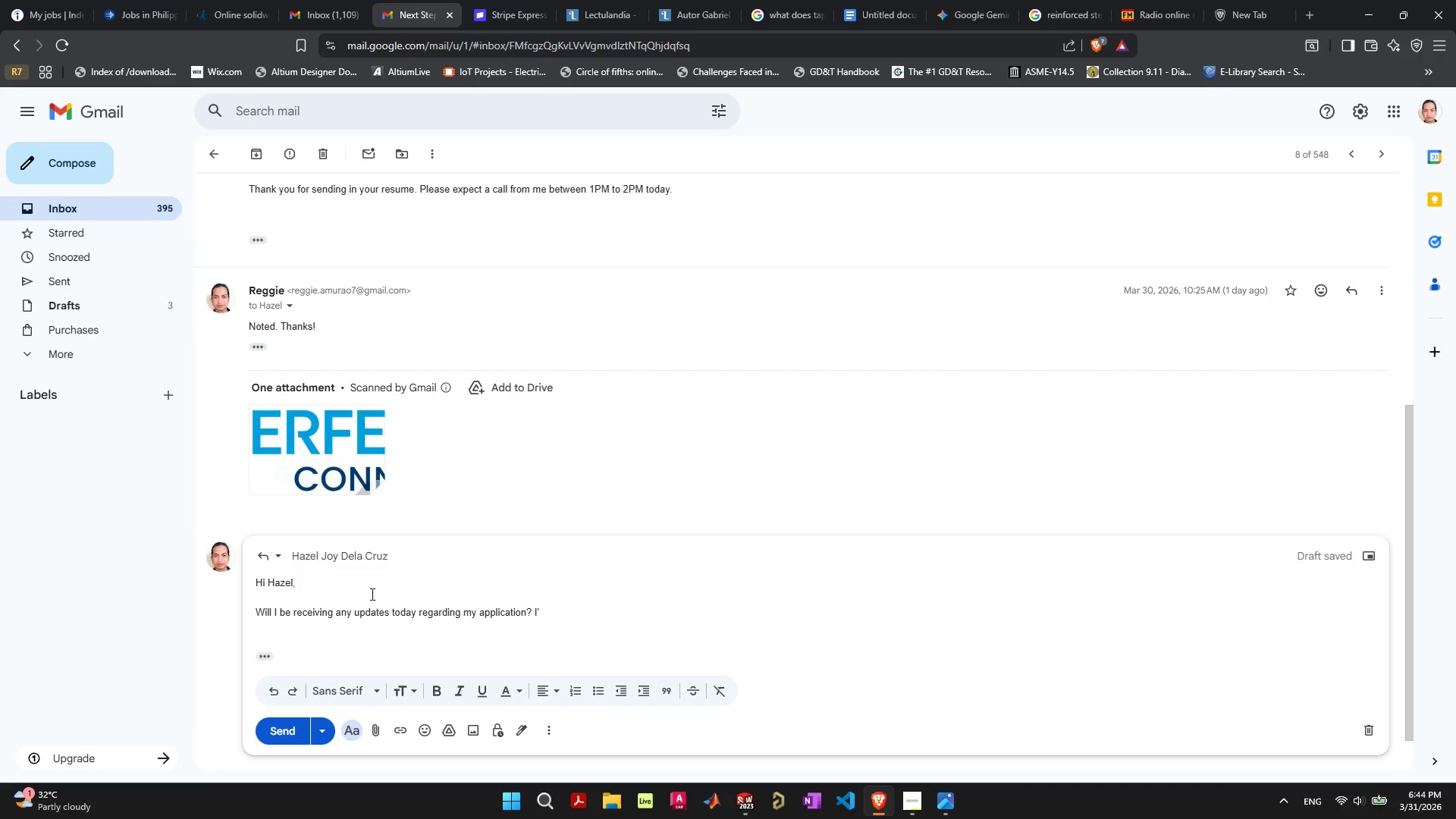 
key(Backspace)
 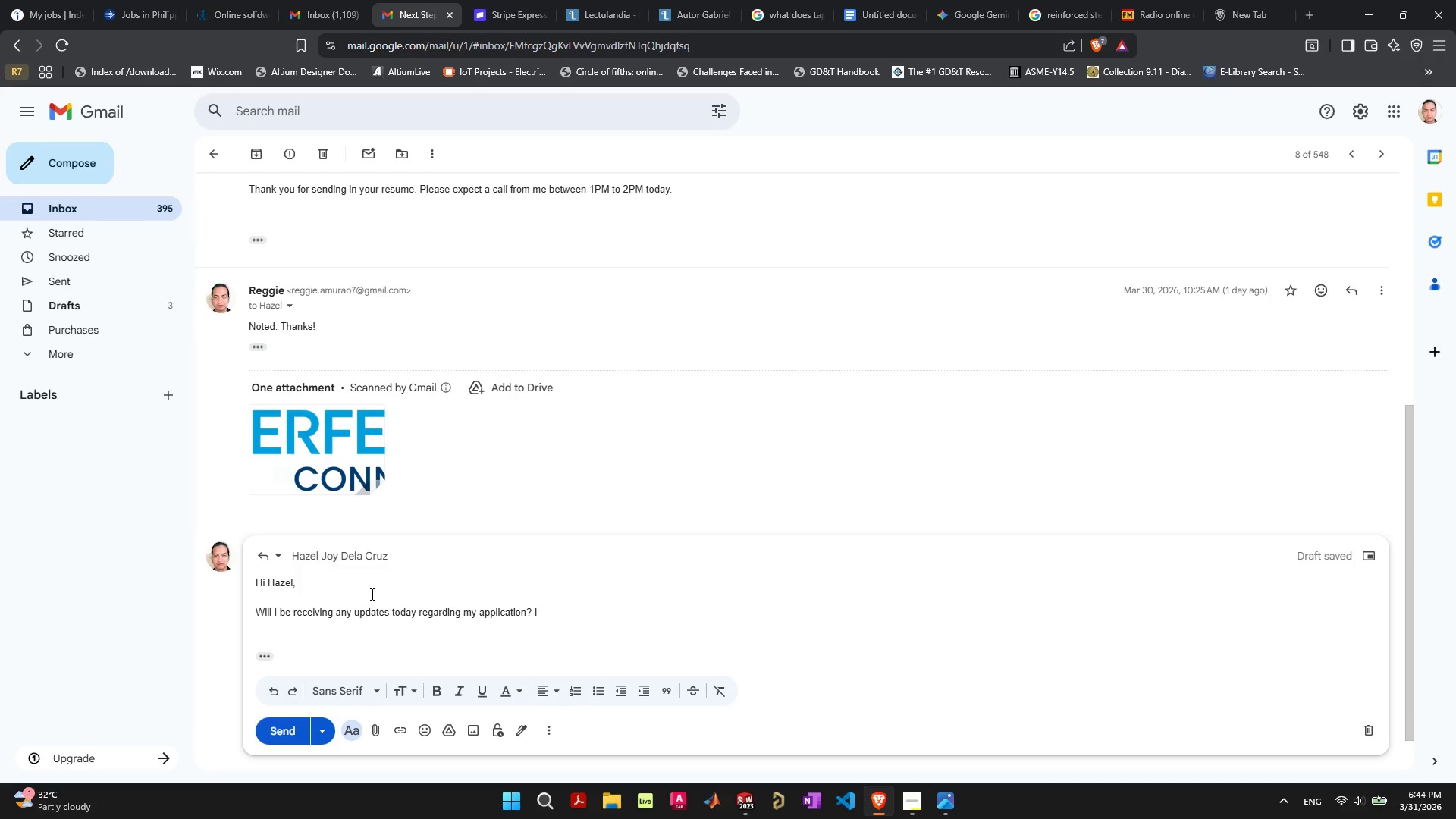 
key(Backspace)
 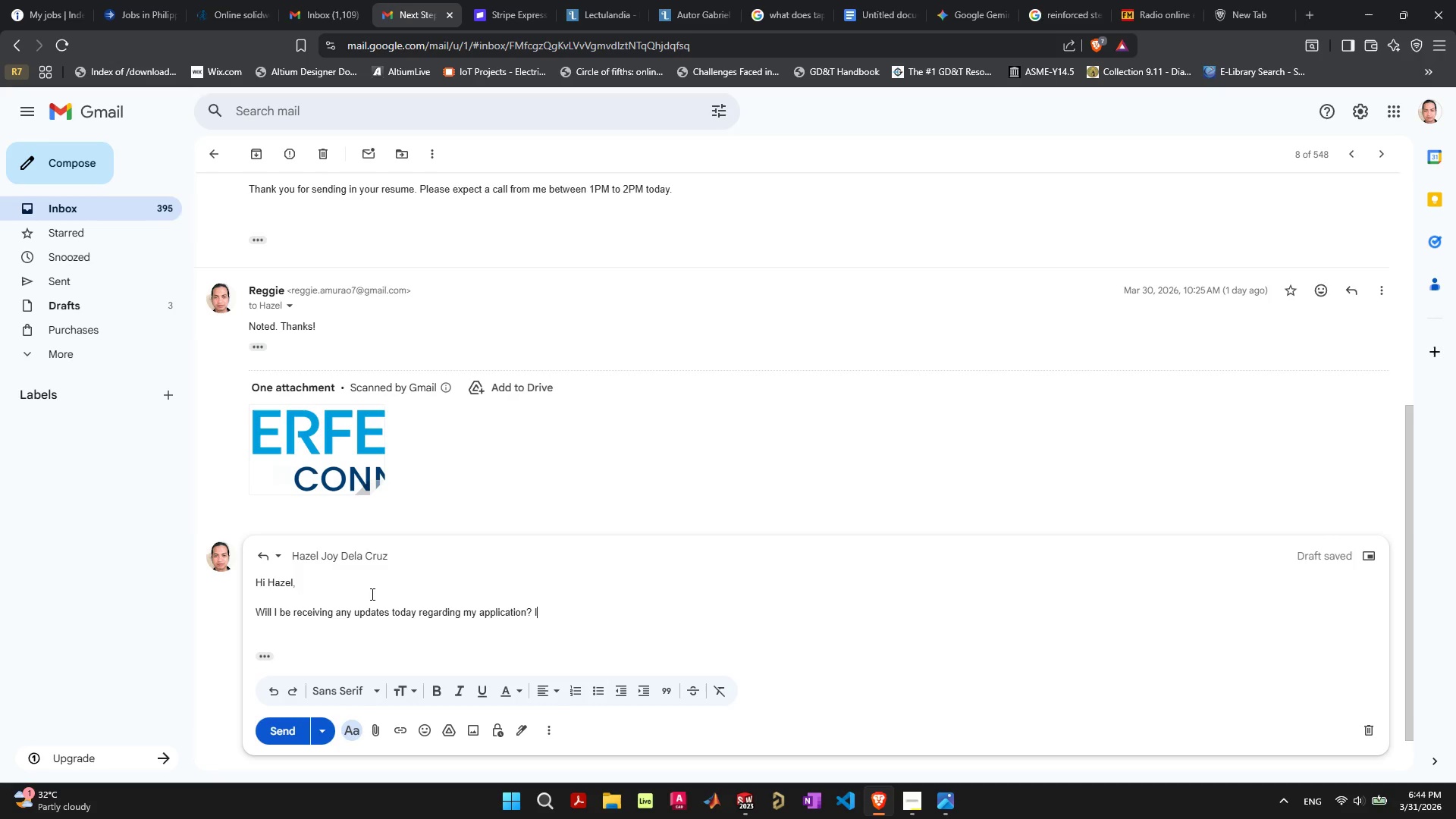 
type( just need to know if I )
 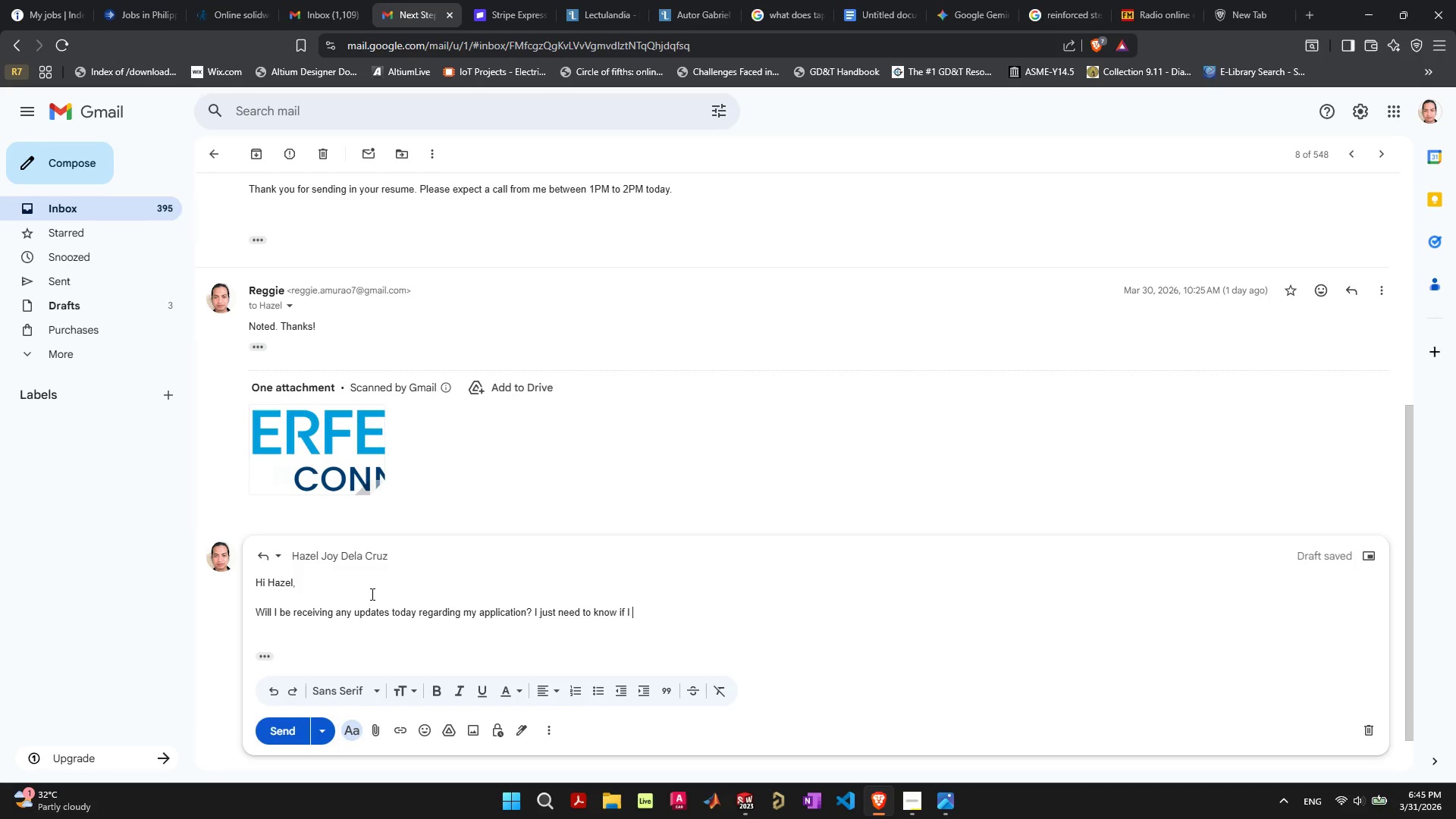 
key(Backspace)
key(Backspace)
key(Backspace)
key(Backspace)
type(Please let me know if I pass)
 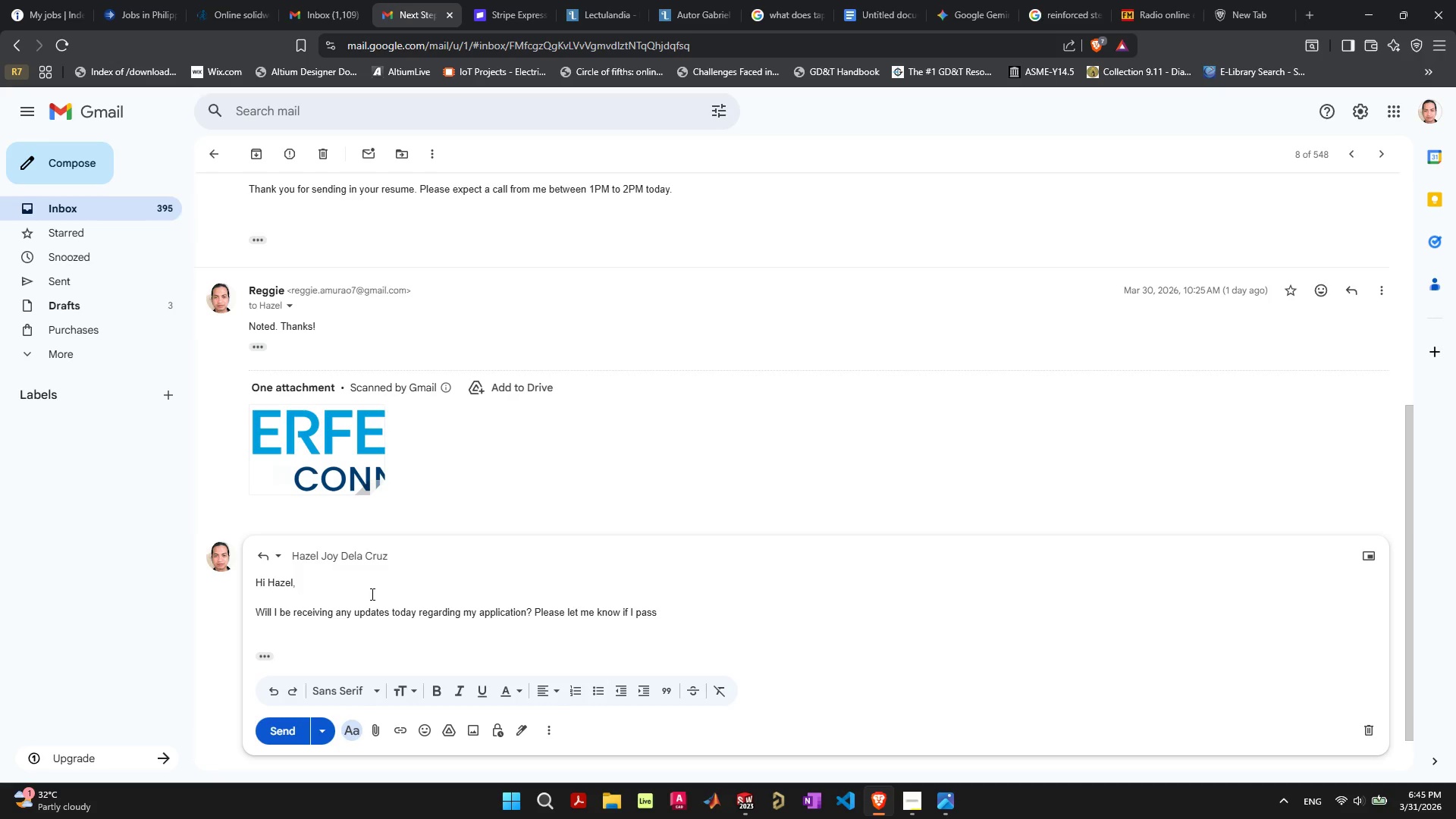 
type(ed the Spanish assessment or not.)
 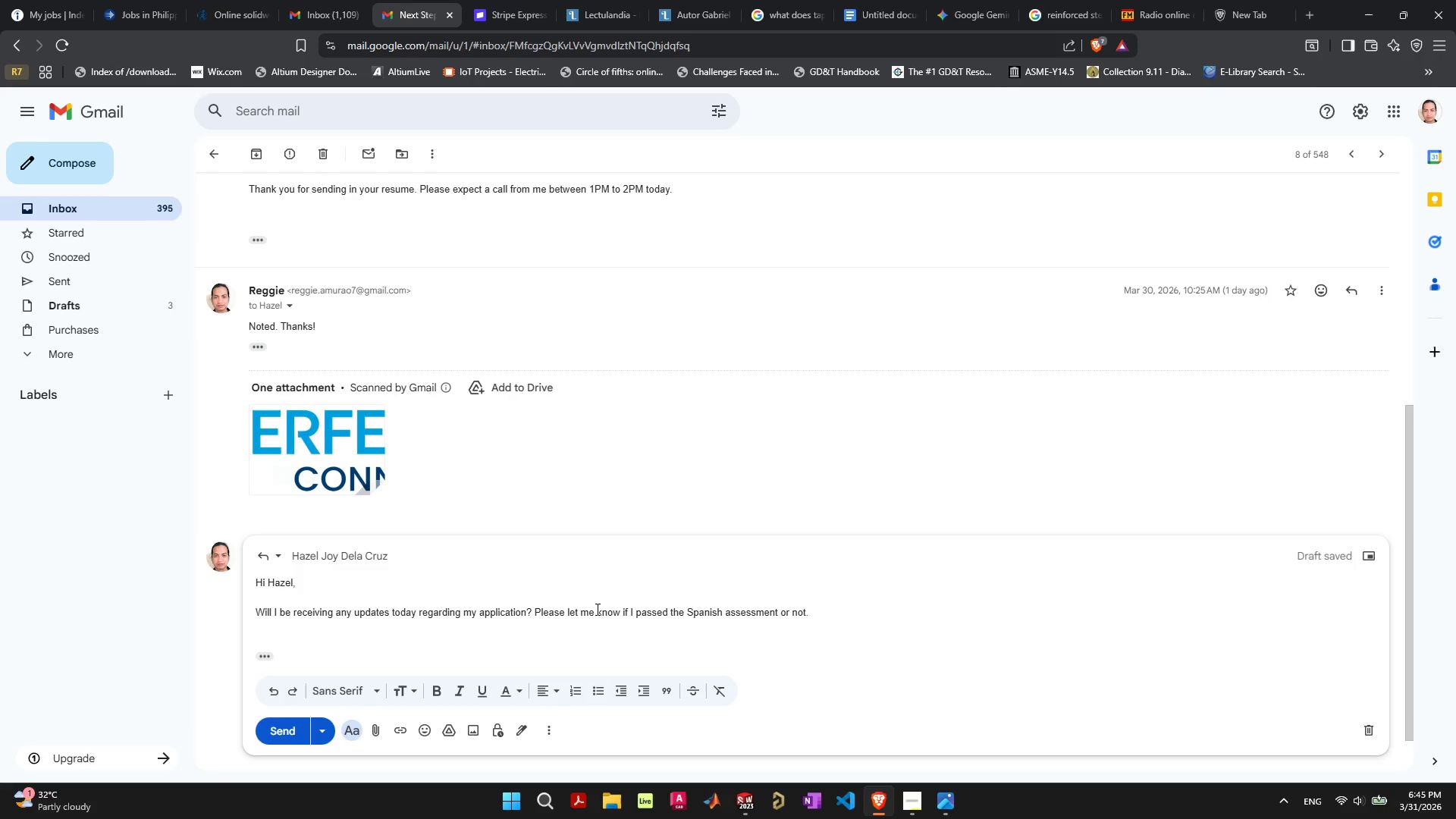 
wait(8.05)
 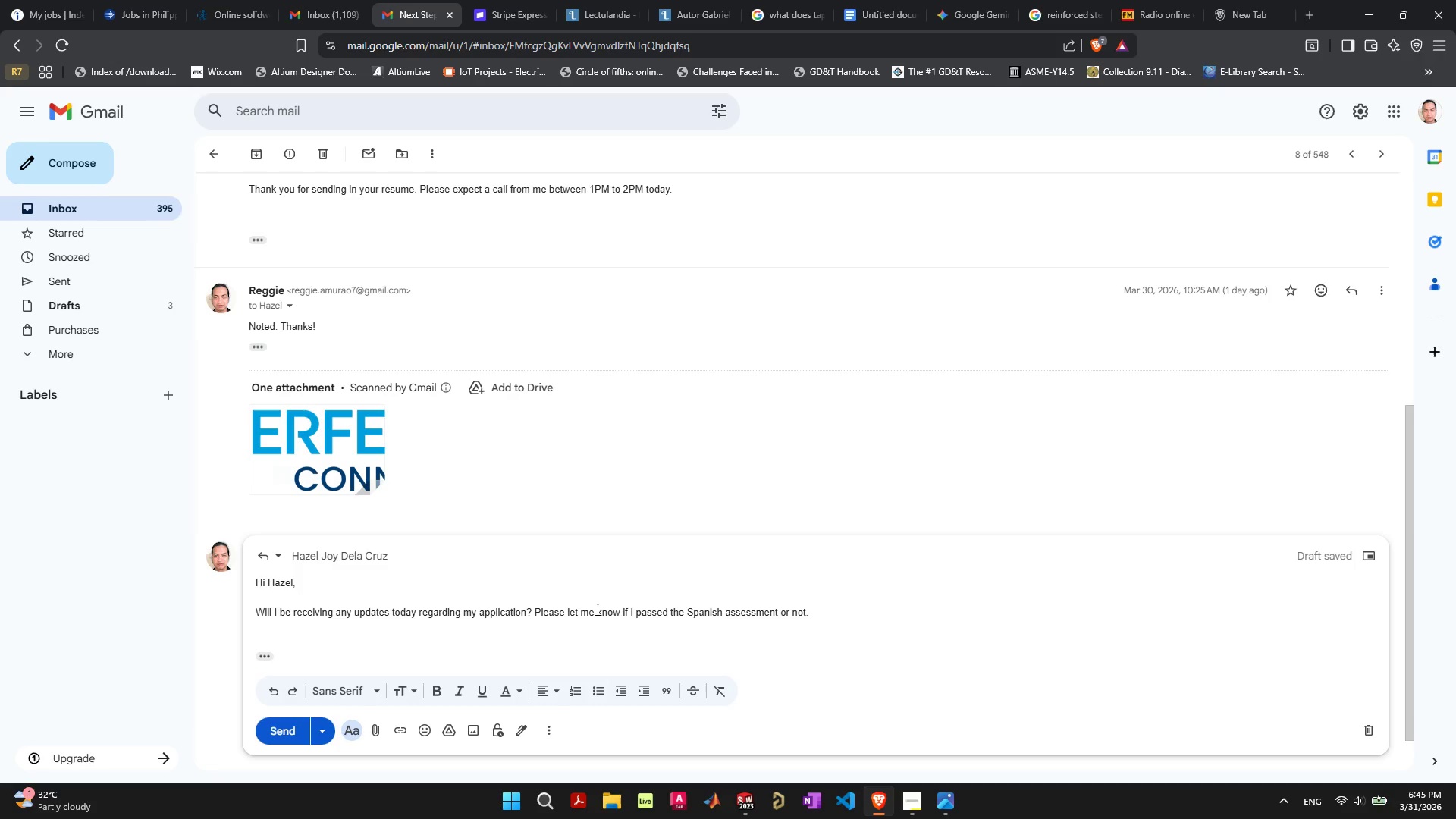 
type( I )
key(Backspace)
type('d really appreciate it.)
 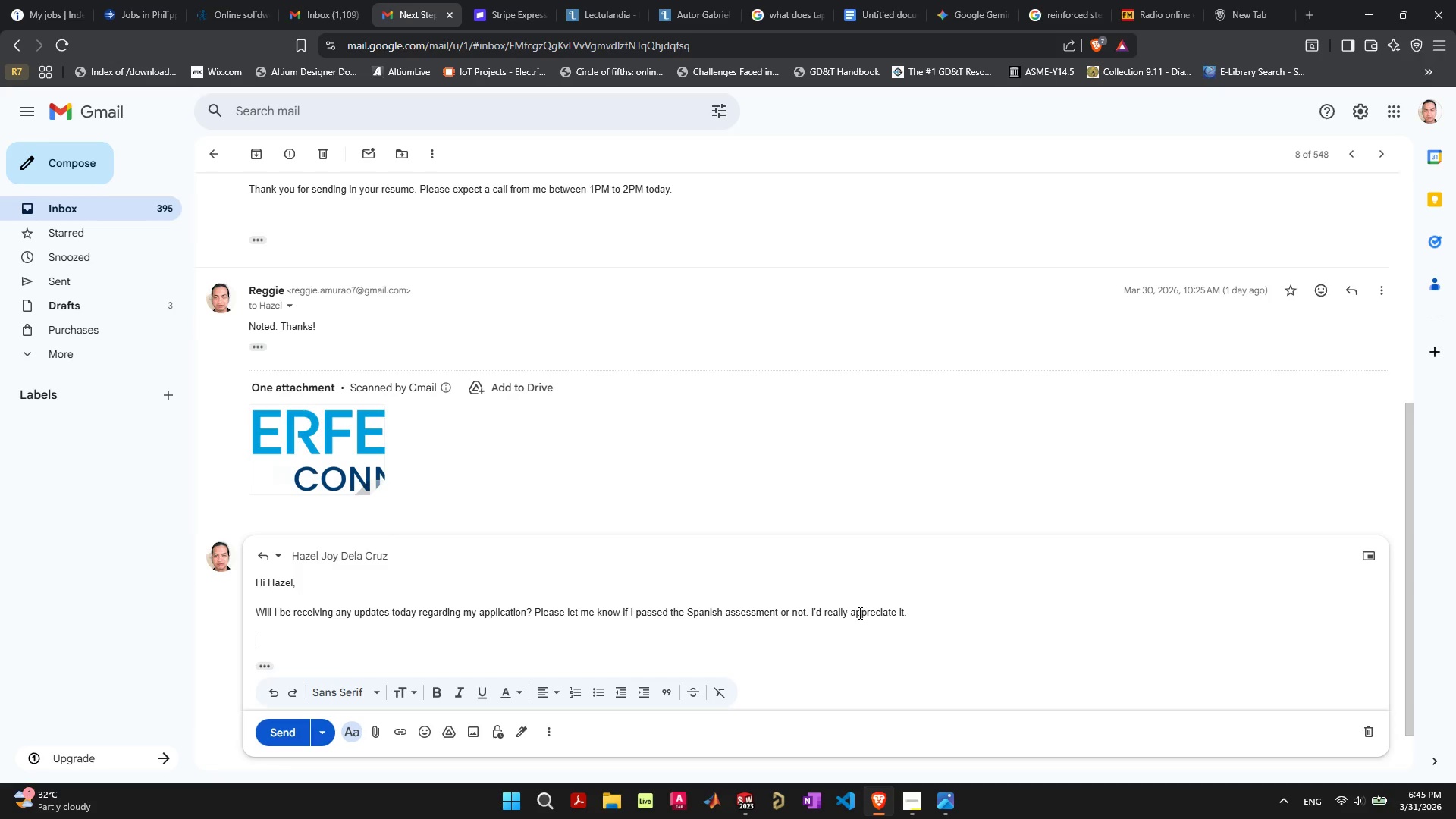 
 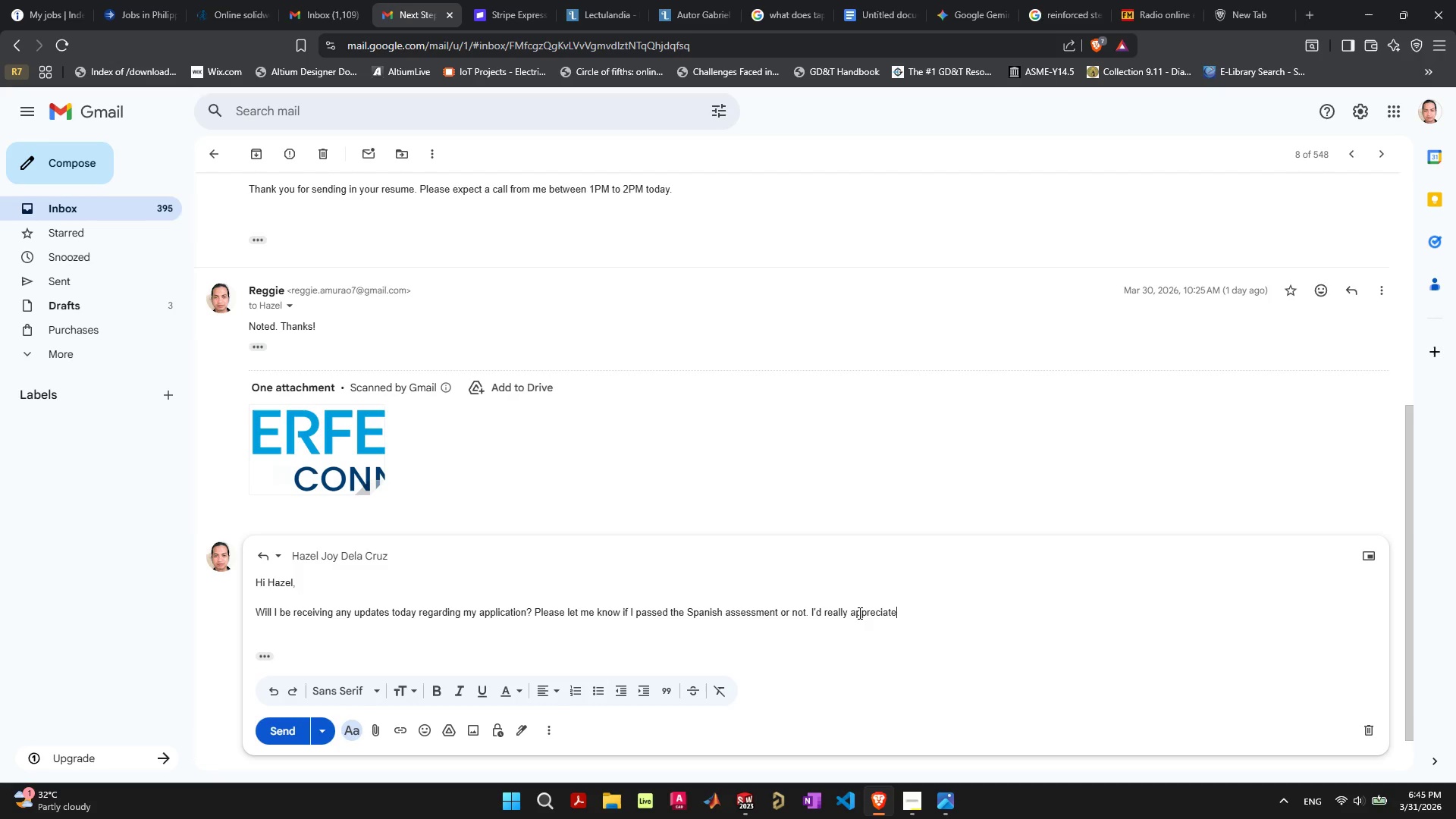 
key(Enter)
 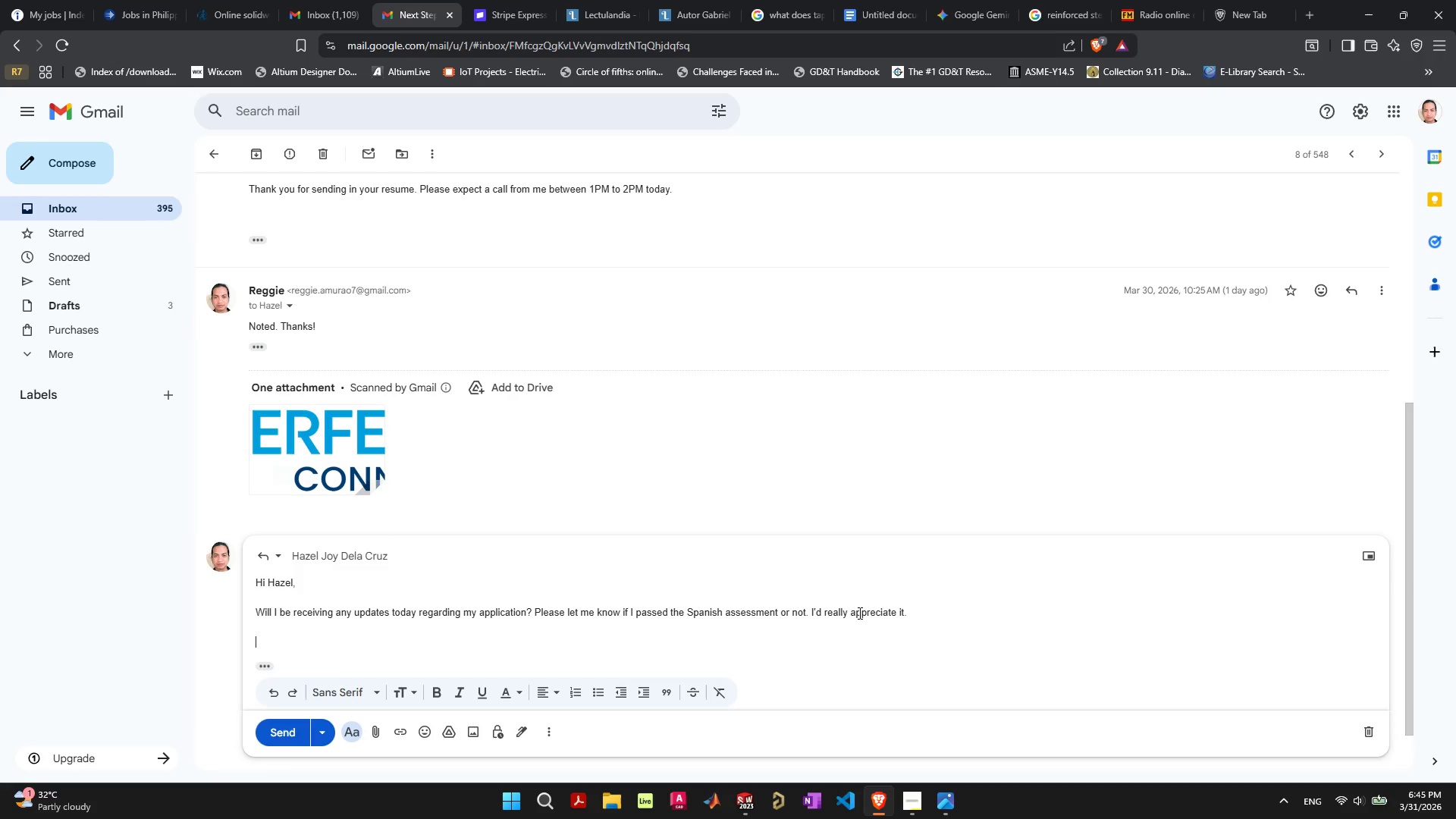 
key(Enter)
 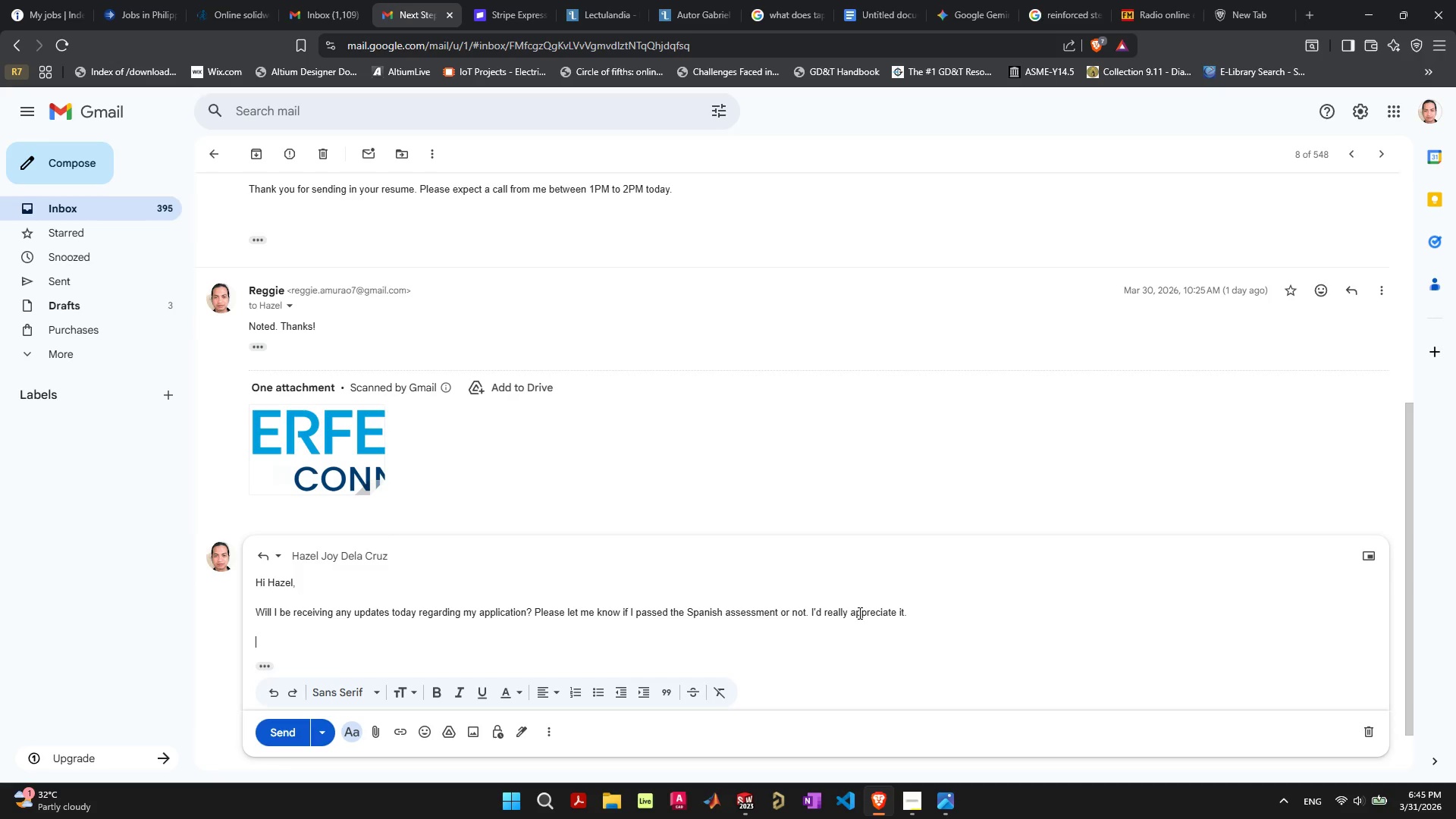 
type(Thanks,)
 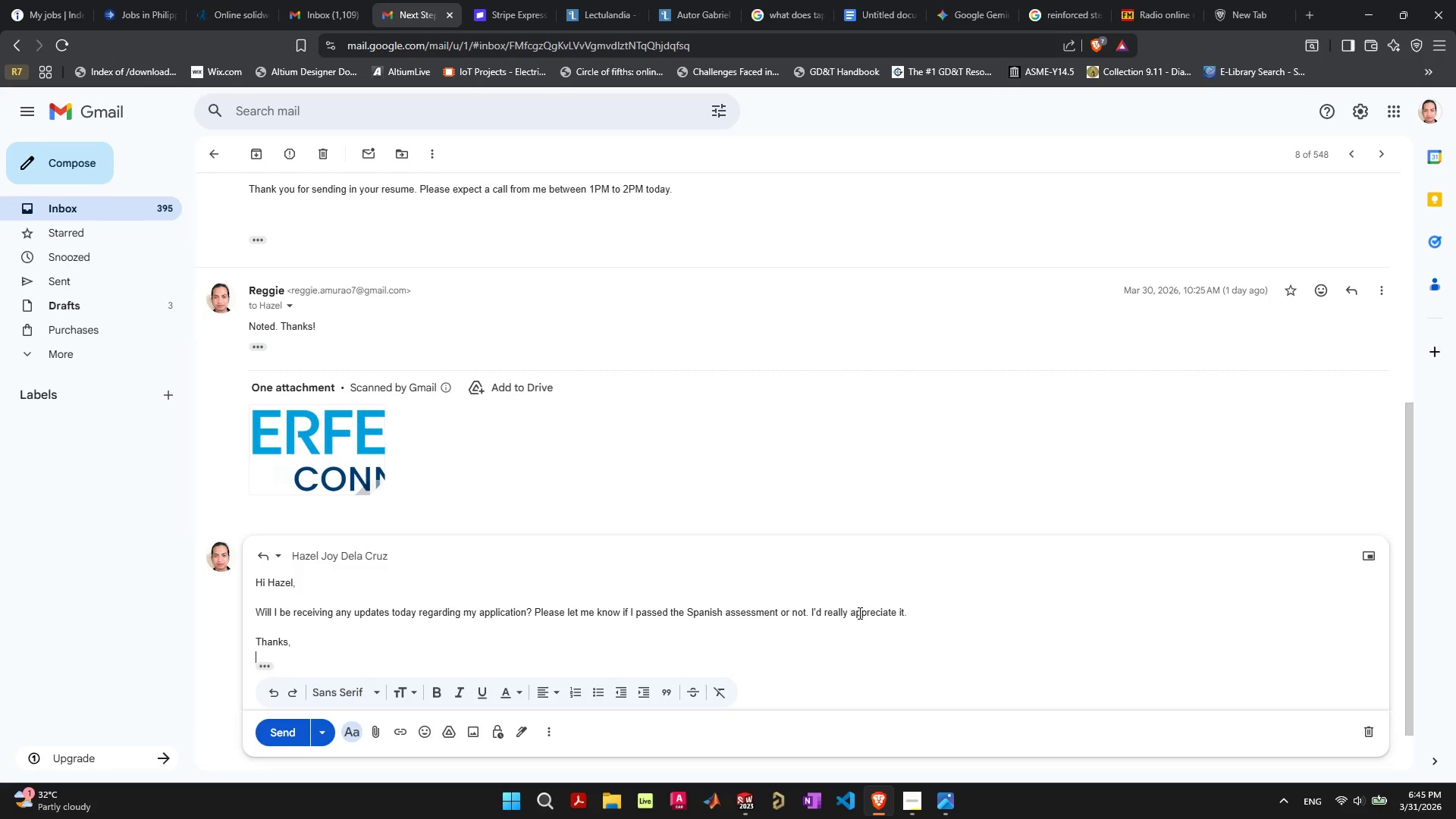 
key(Enter)
 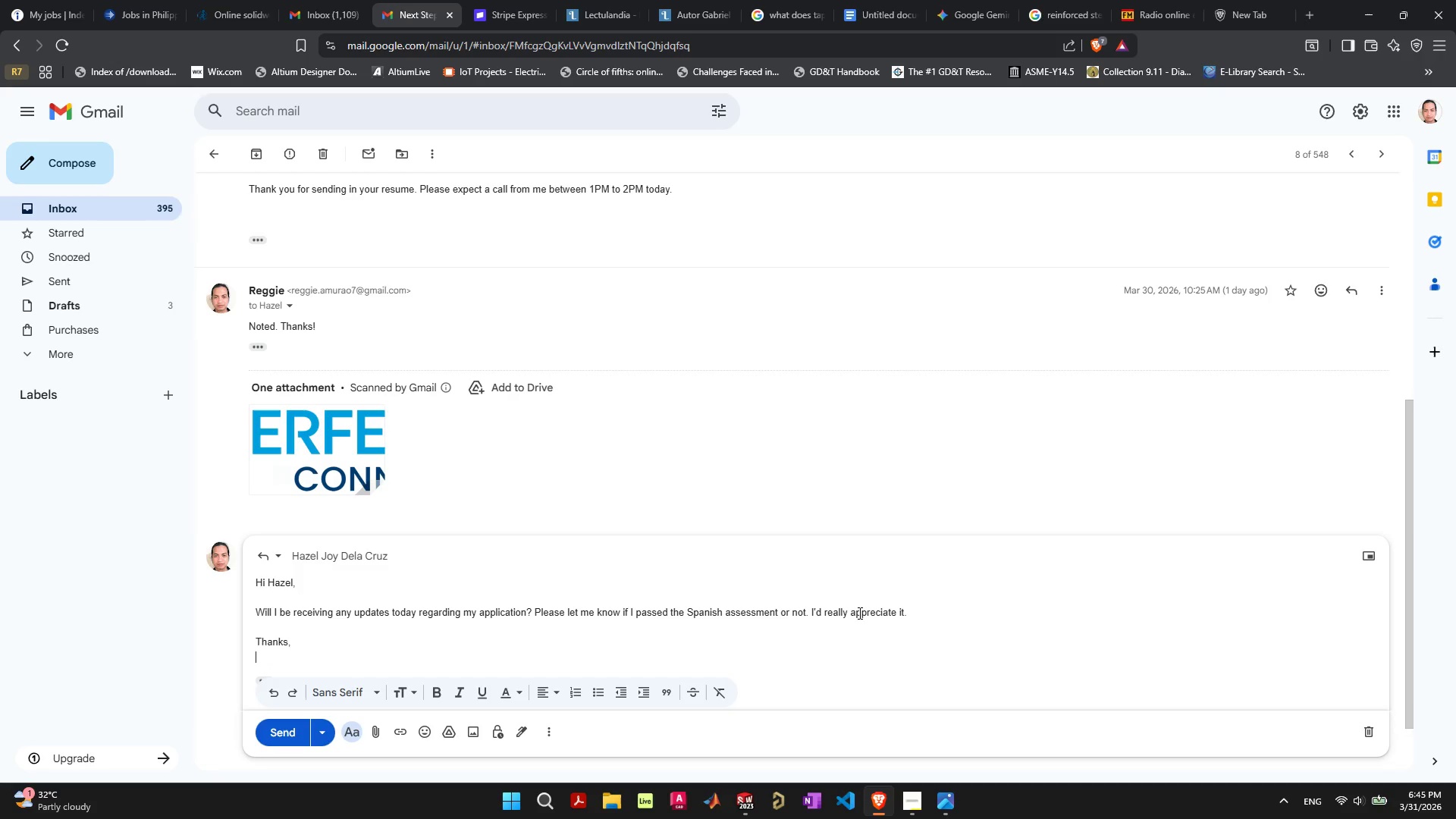 
type(Reggie)
 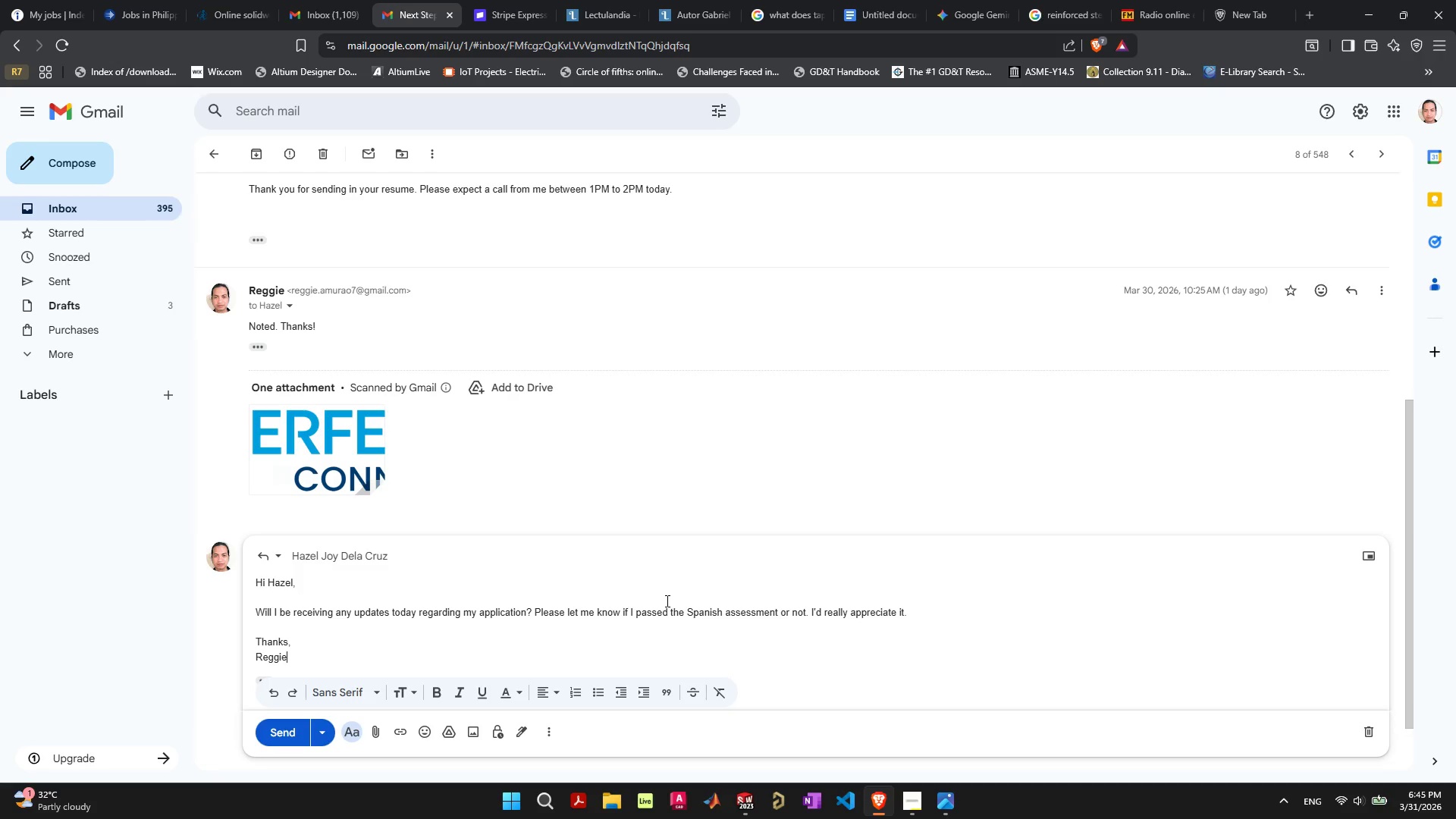 
left_click([655, 610])
 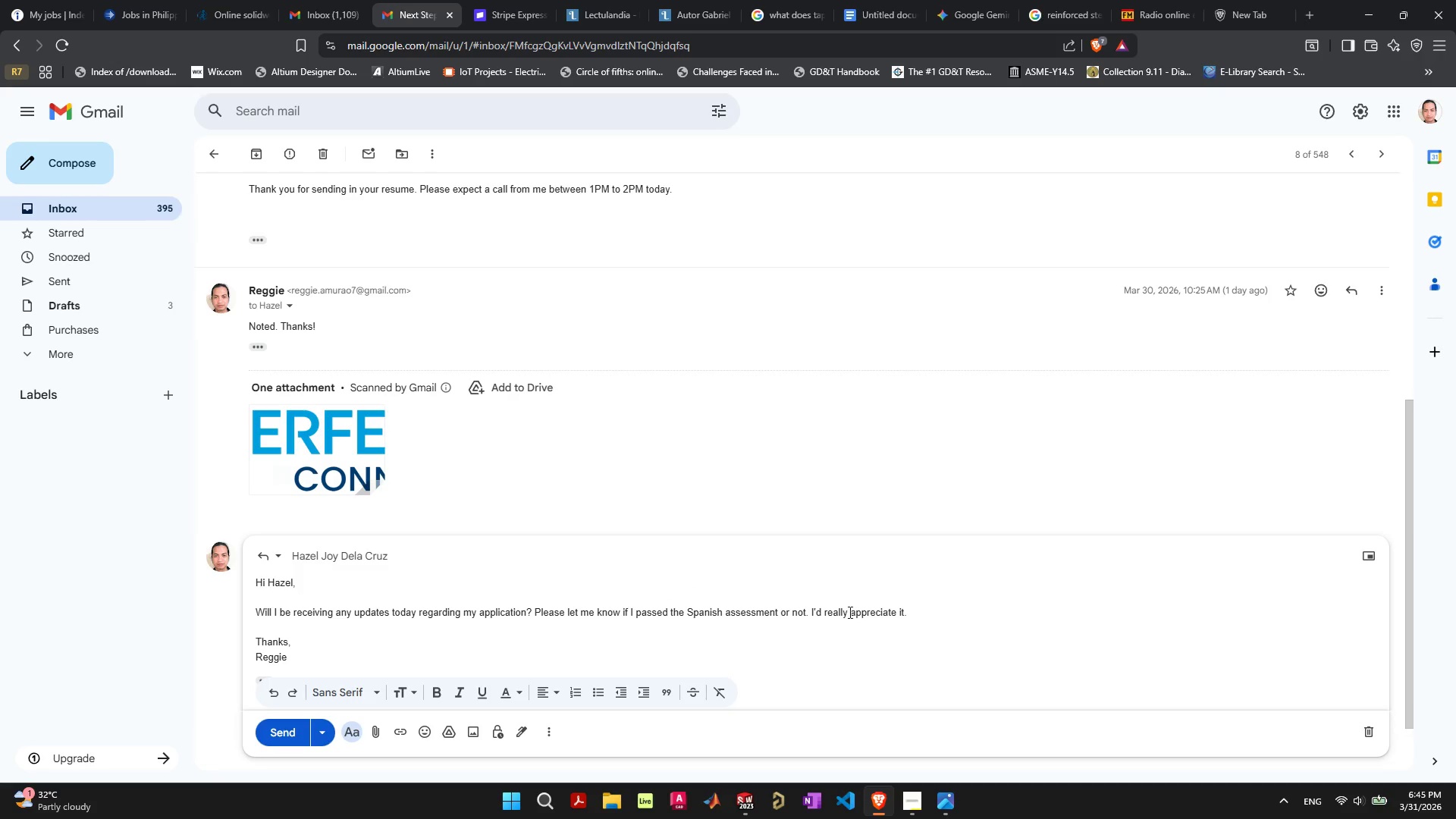 
left_click([891, 623])
 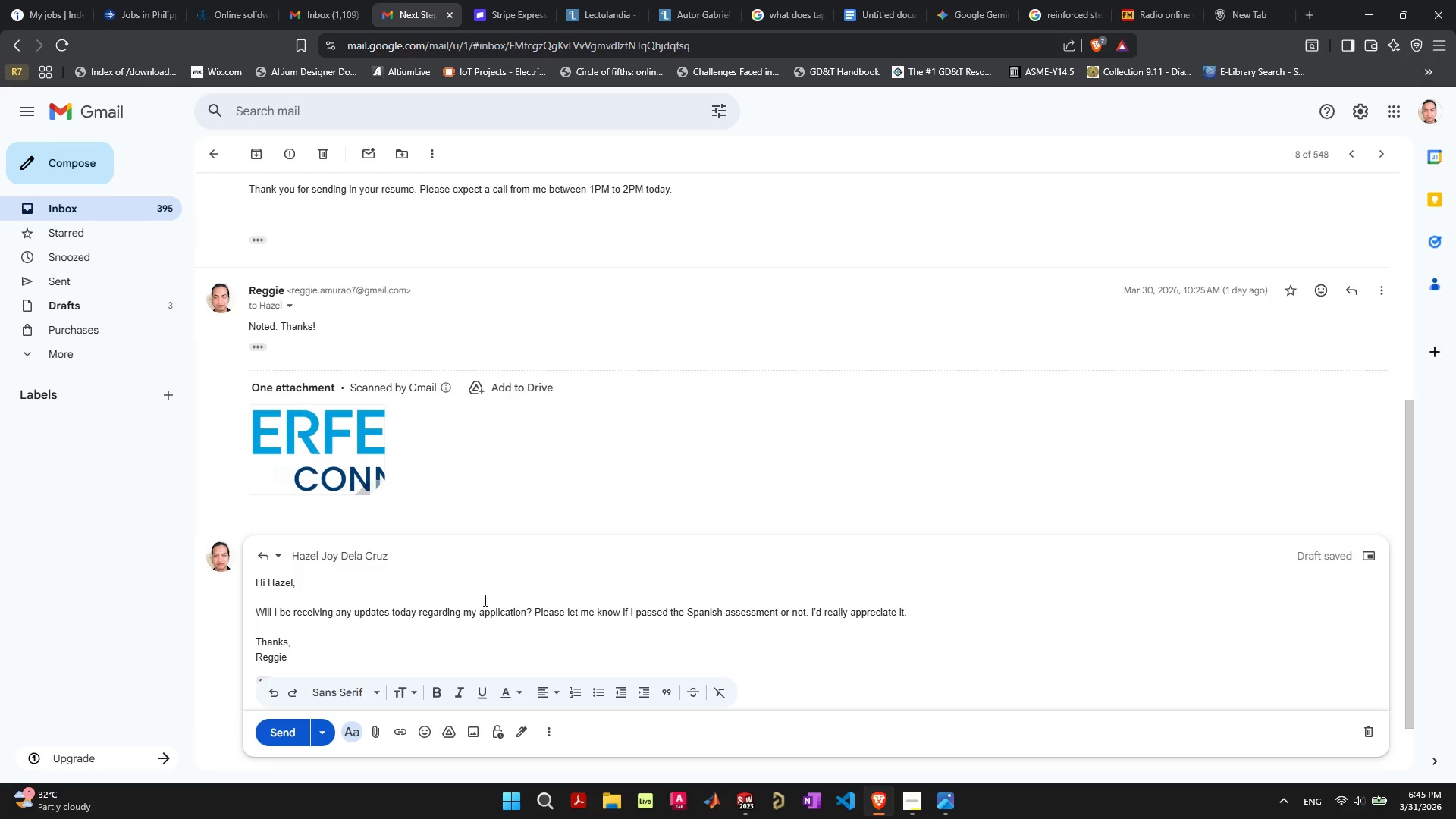 
left_click([429, 601])
 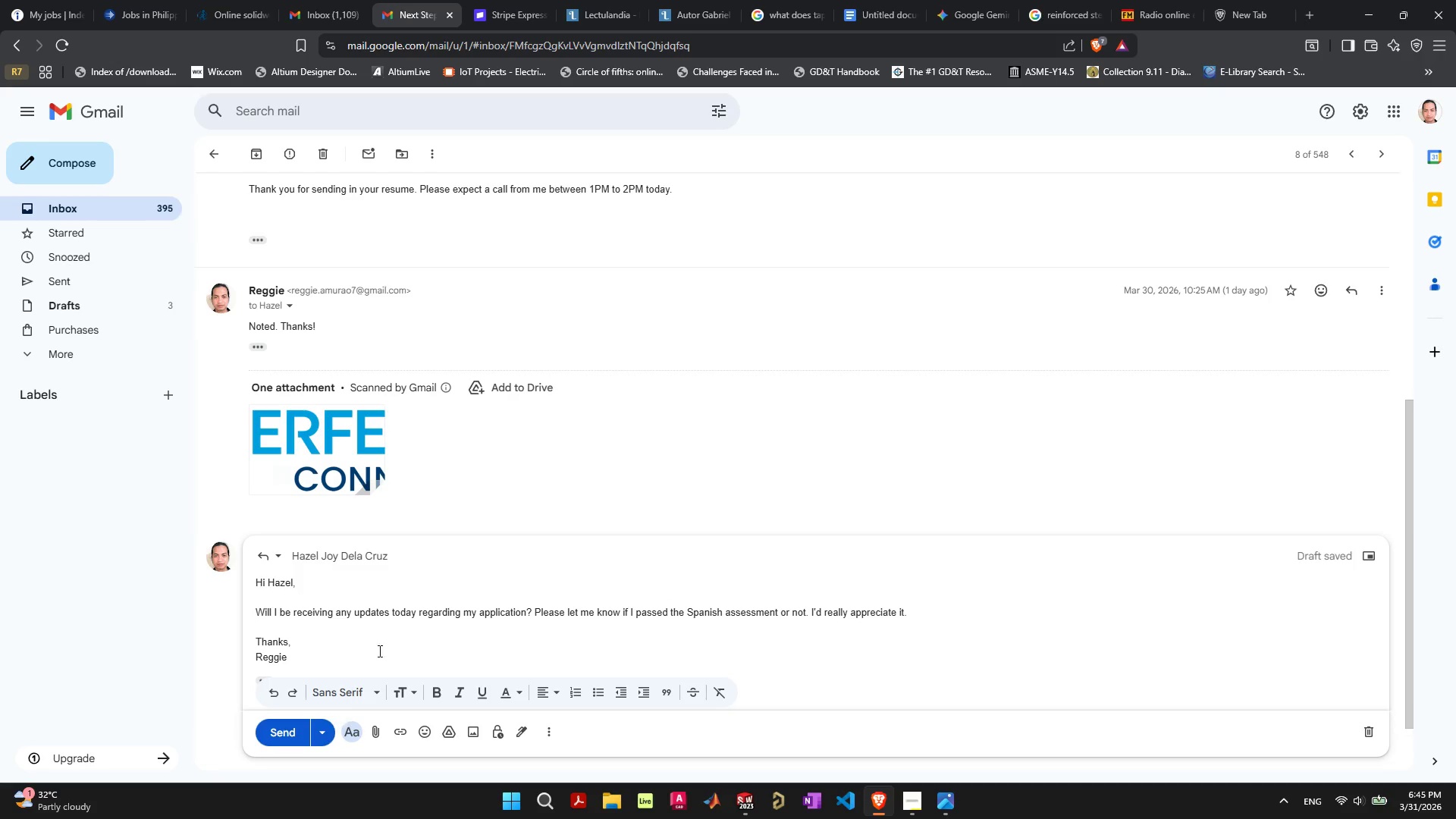 
scroll: coordinate [410, 634], scroll_direction: down, amount: 4.0
 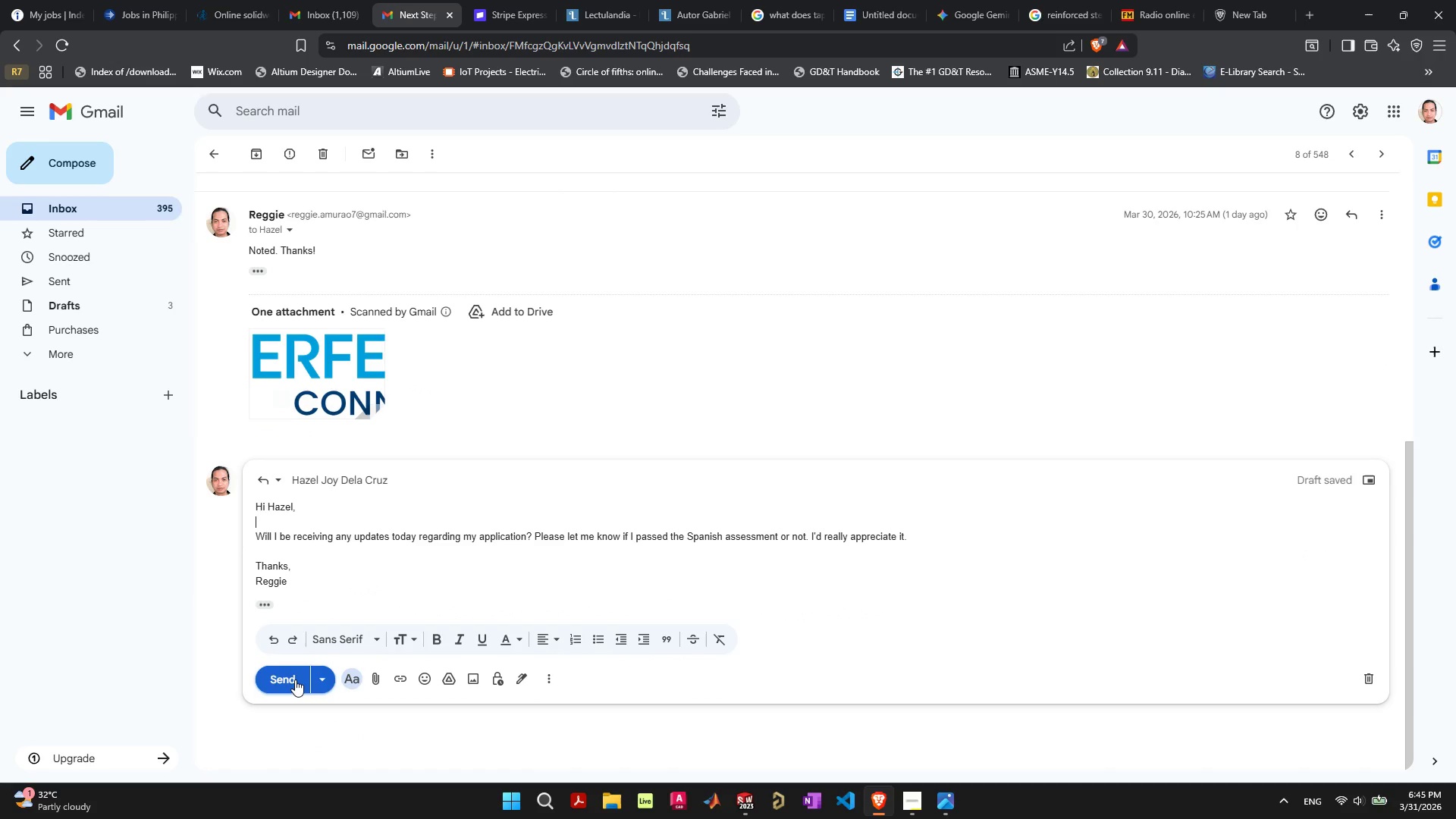 
left_click([295, 679])
 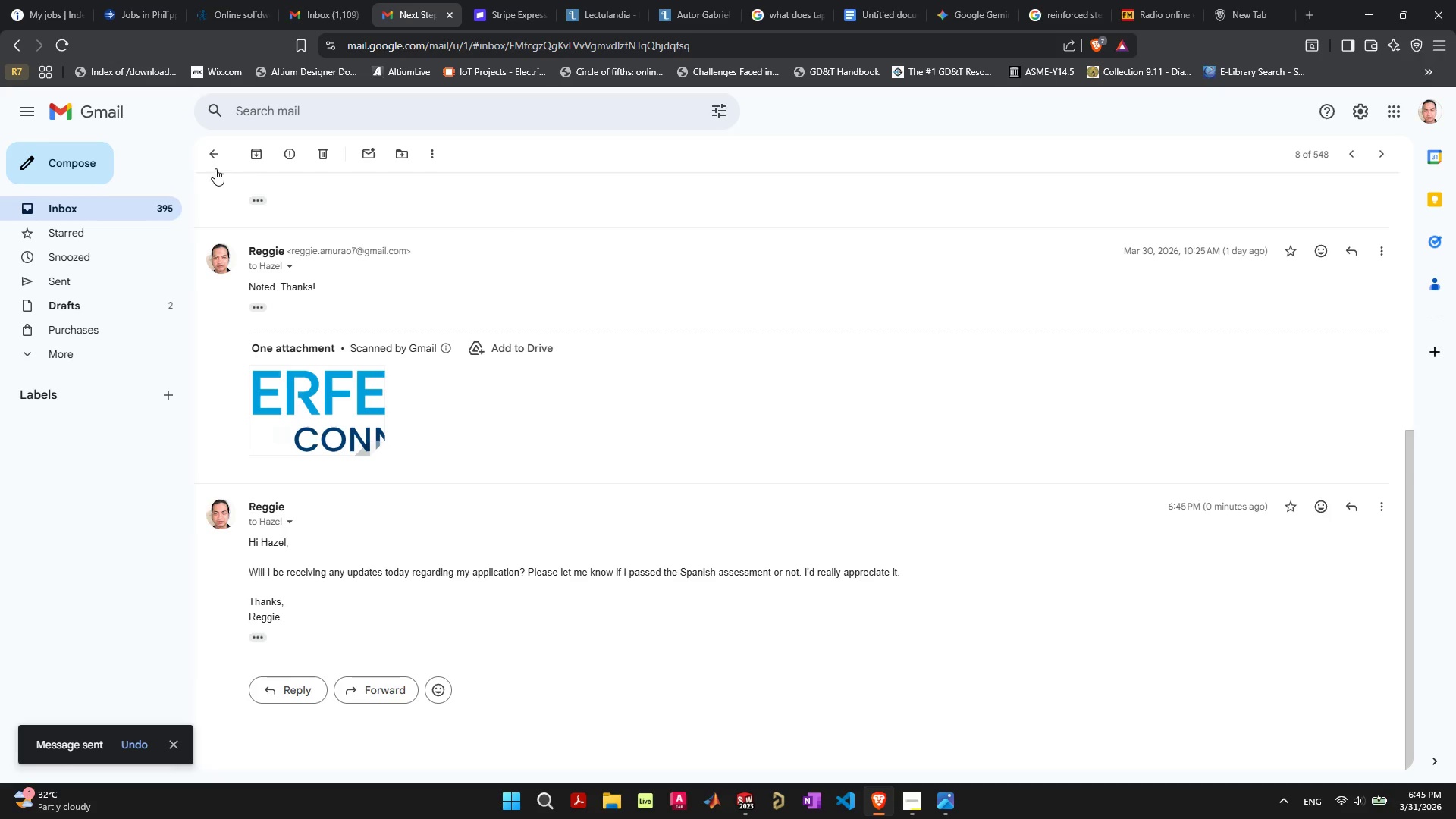 
left_click([211, 146])
 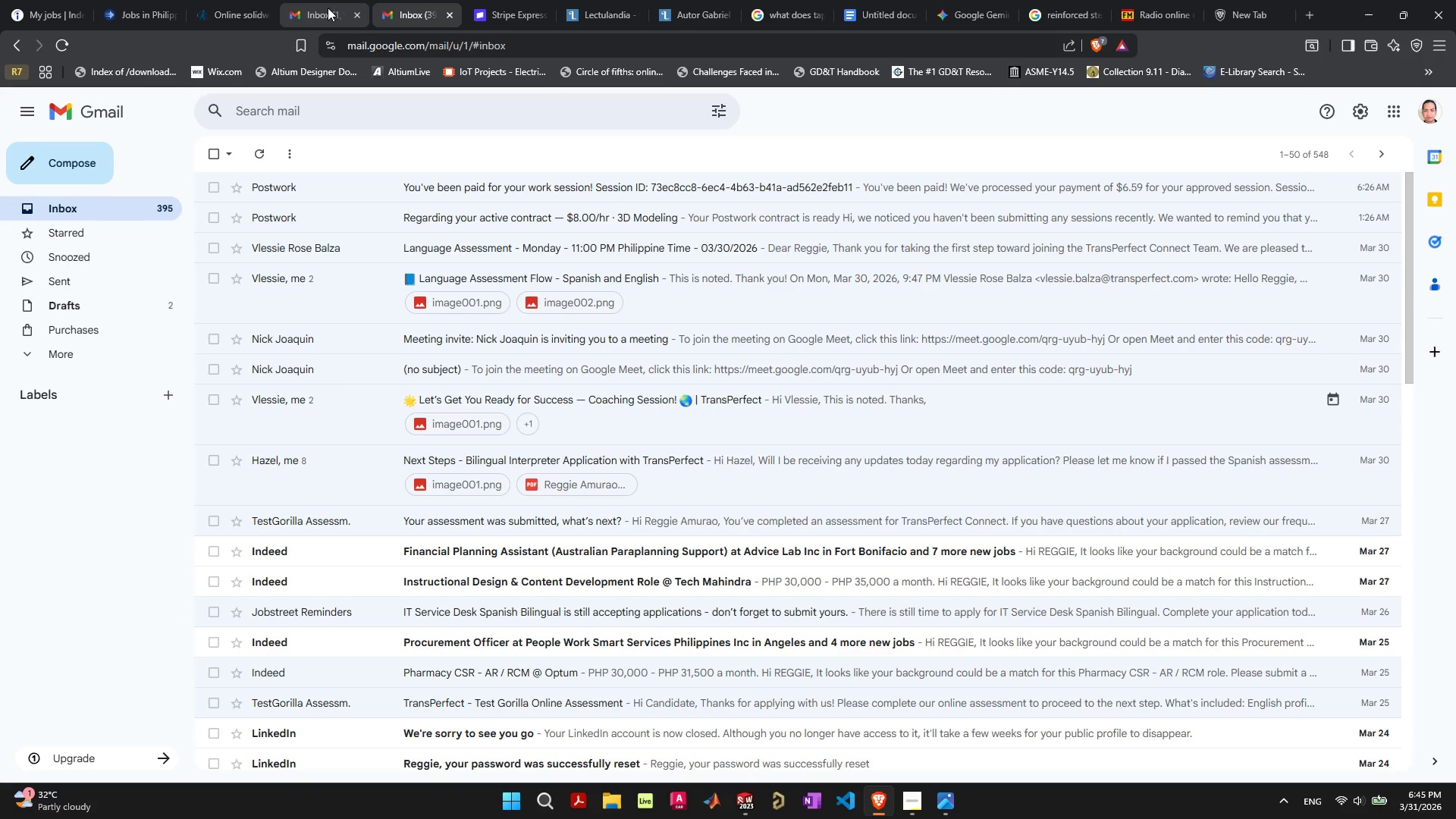 
left_click([328, 8])
 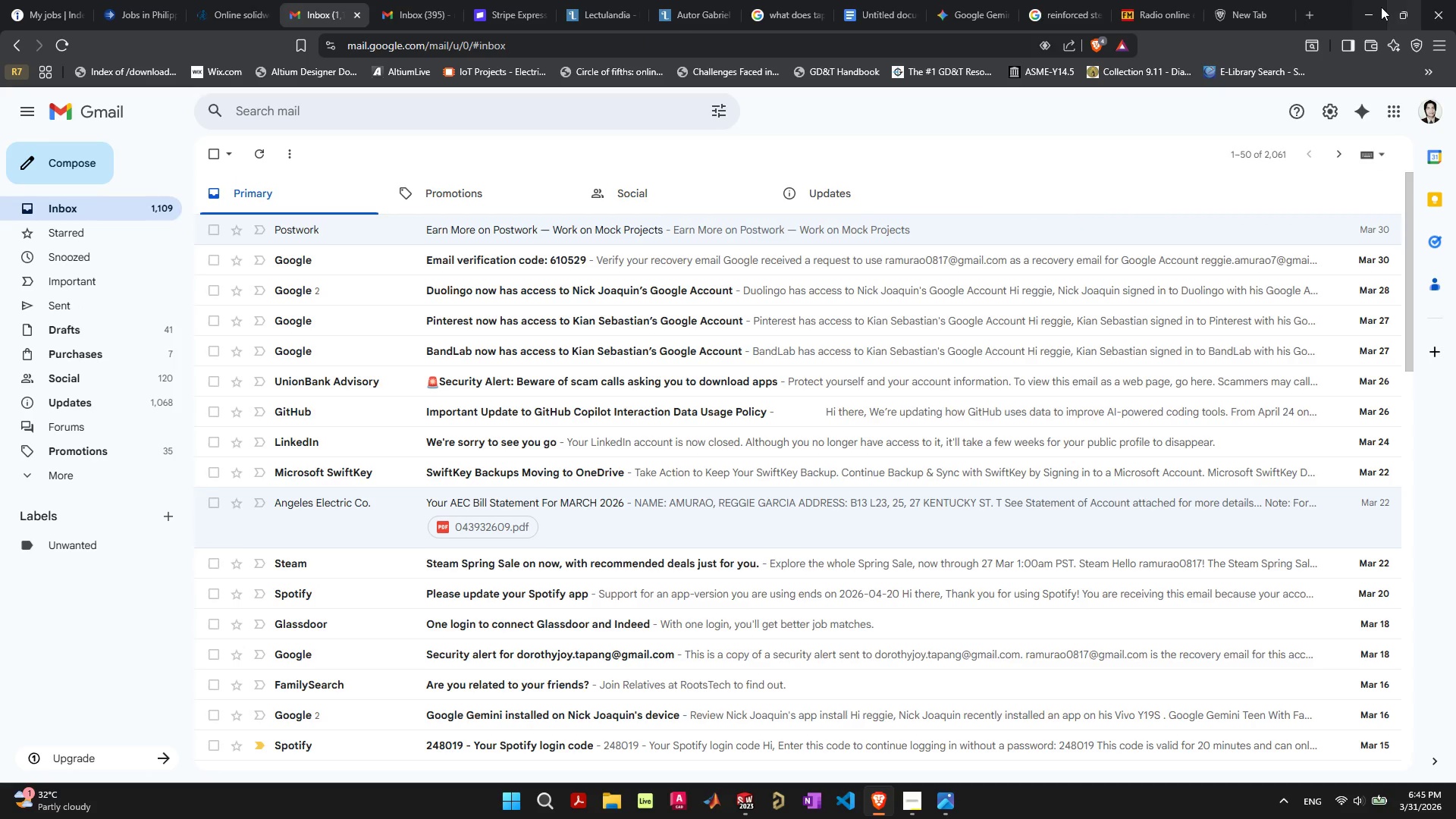 
left_click([1370, 14])
 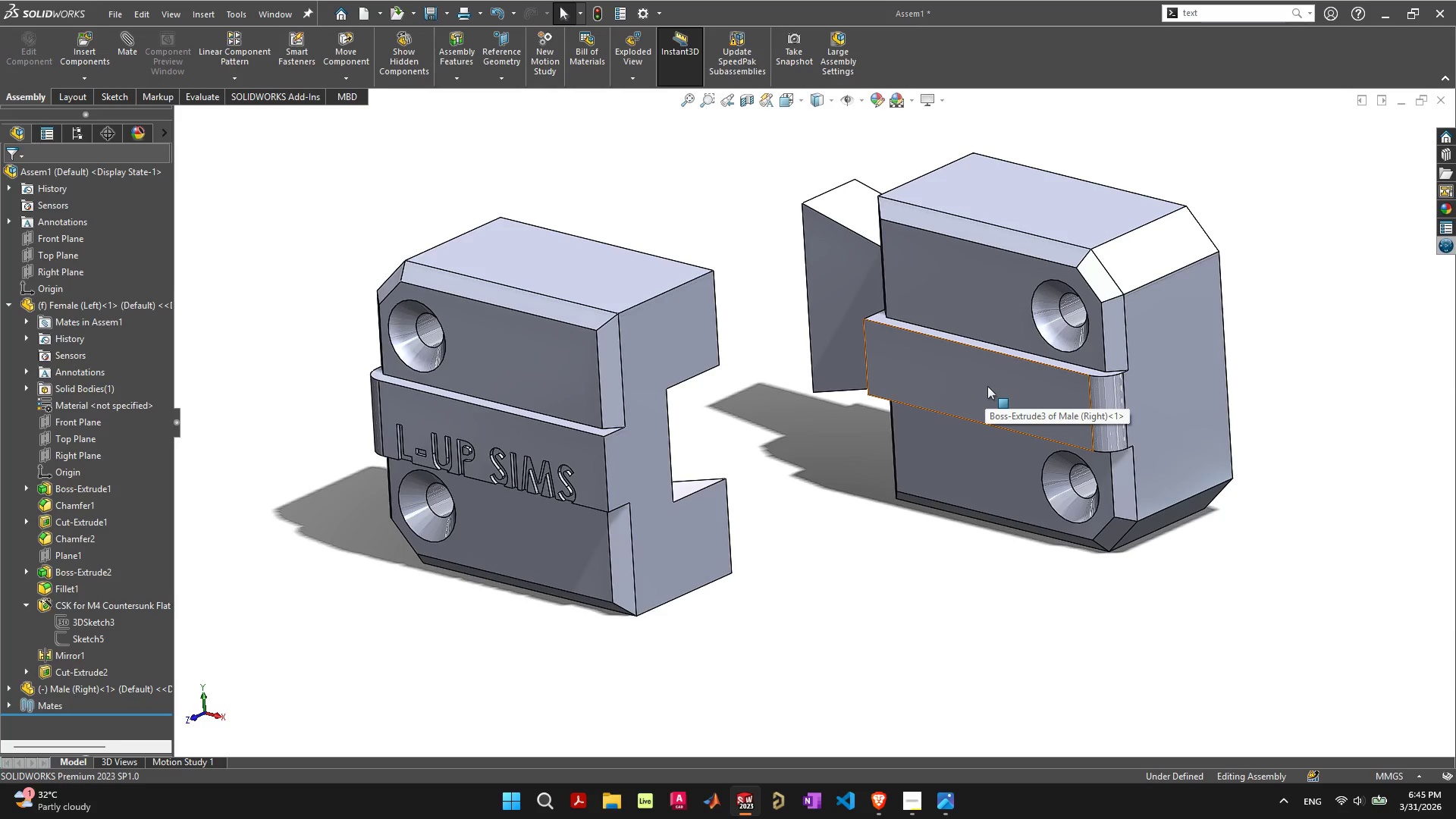 
left_click_drag(start_coordinate=[990, 386], to_coordinate=[932, 494])
 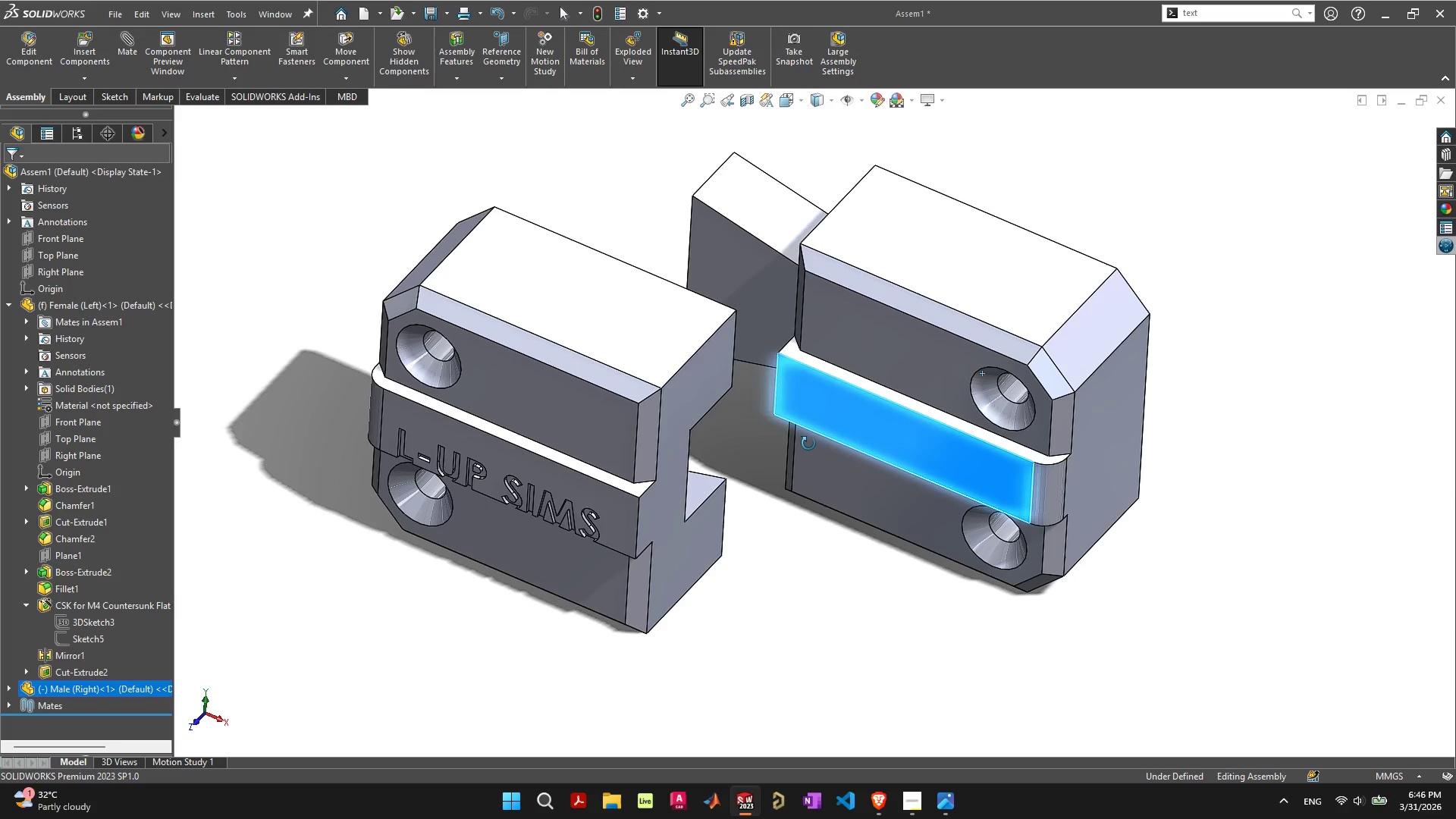 
left_click([921, 803])